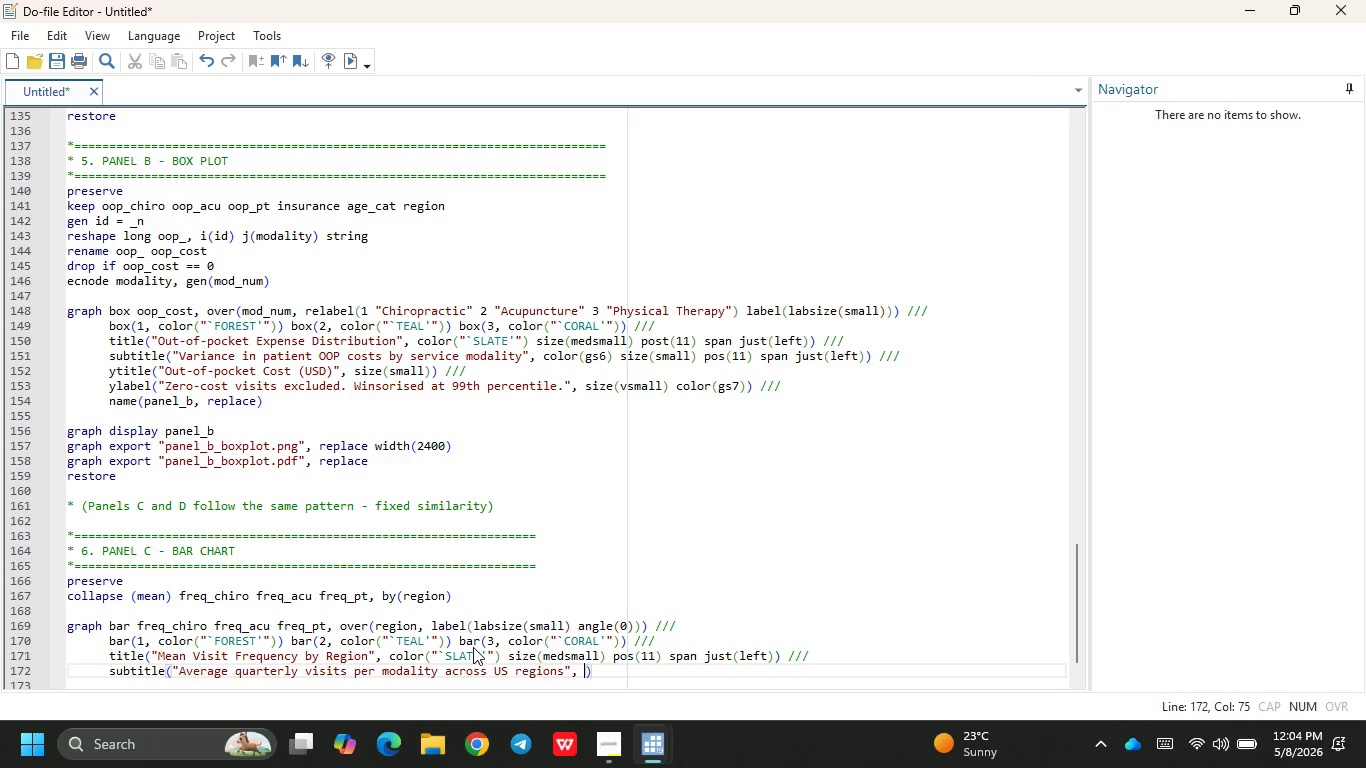 
type(color(gs6)
 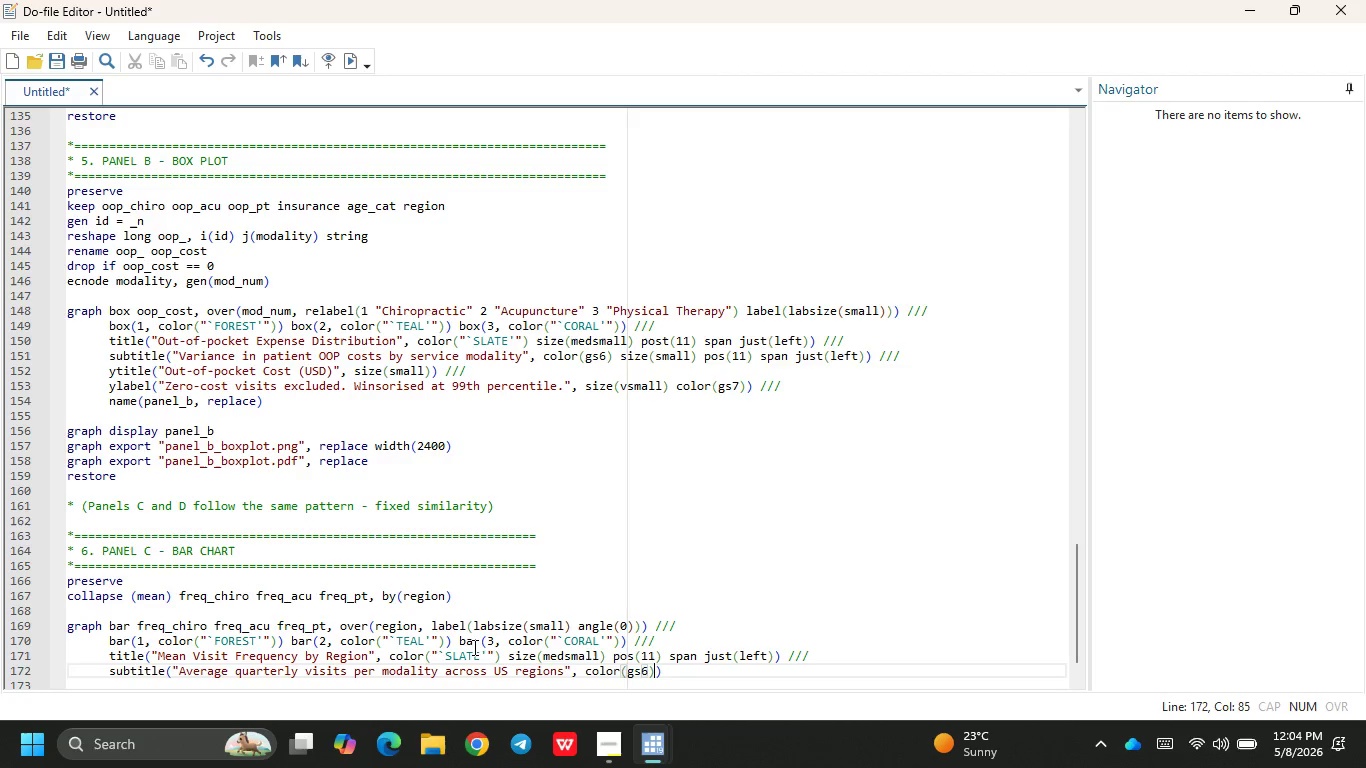 
 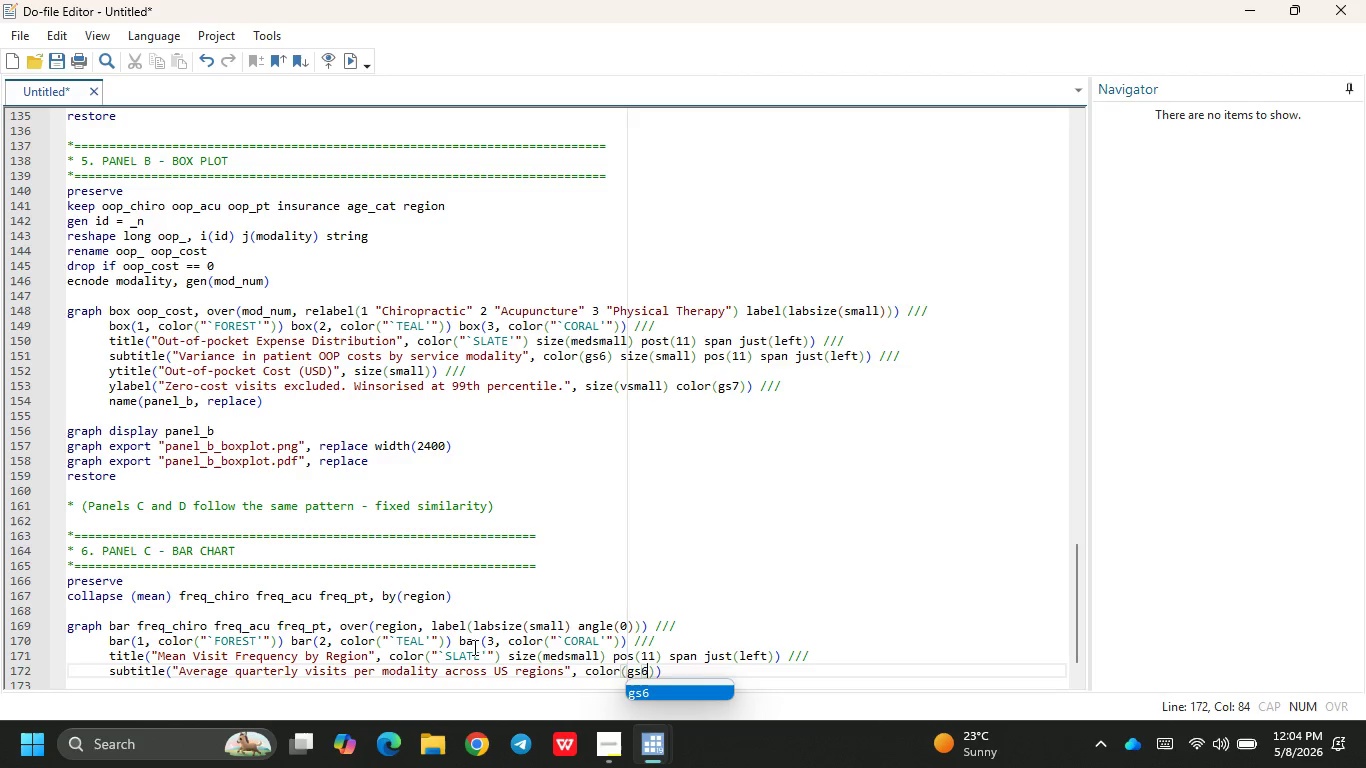 
key(ArrowRight)
 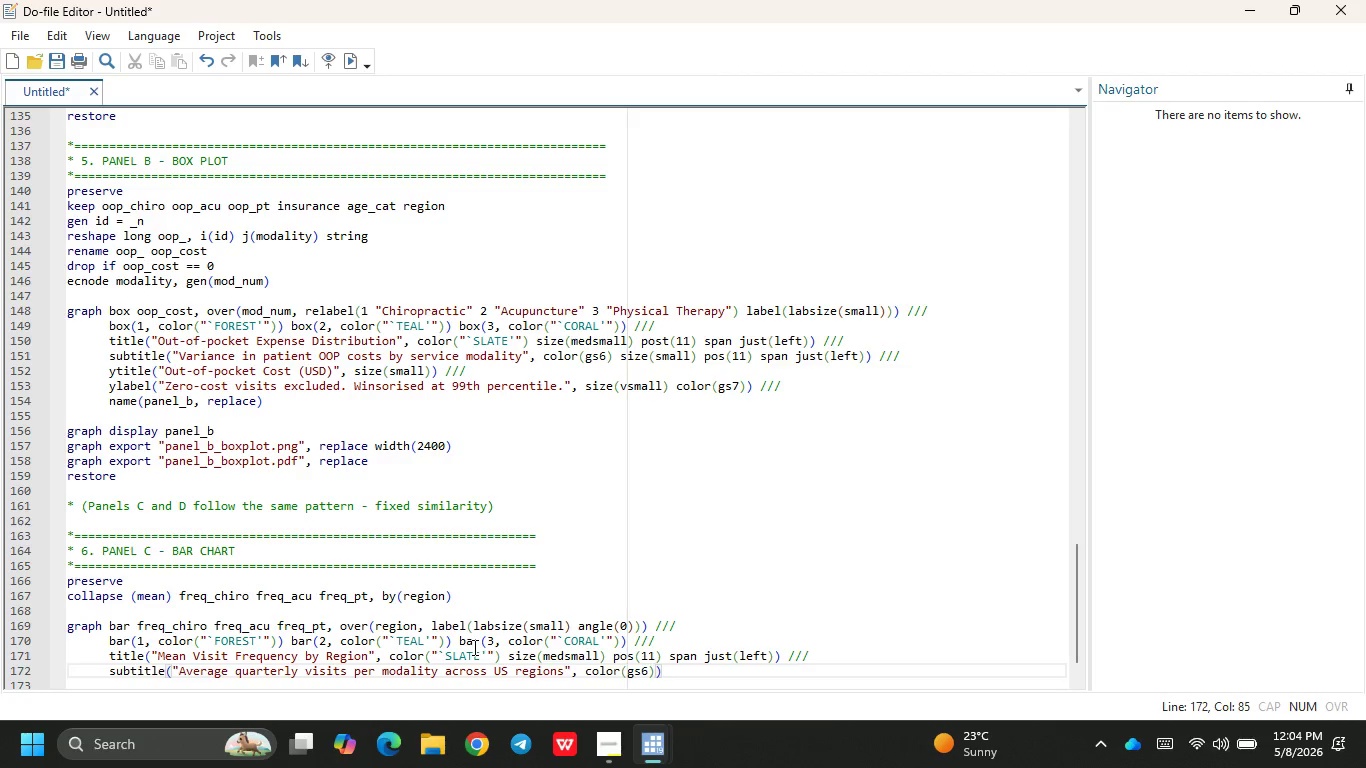 
type( zie)
key(Backspace)
key(Backspace)
key(Backspace)
type(size(small)
 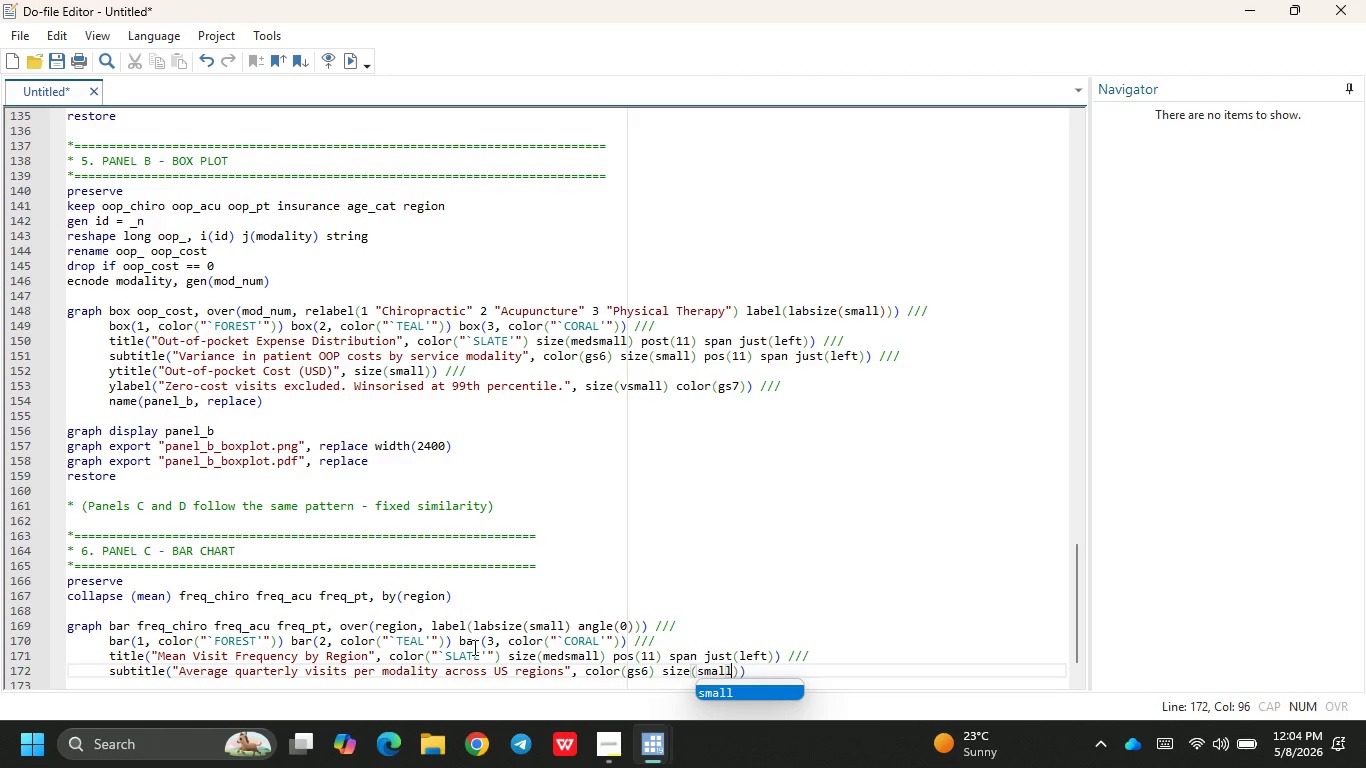 
key(ArrowRight)
 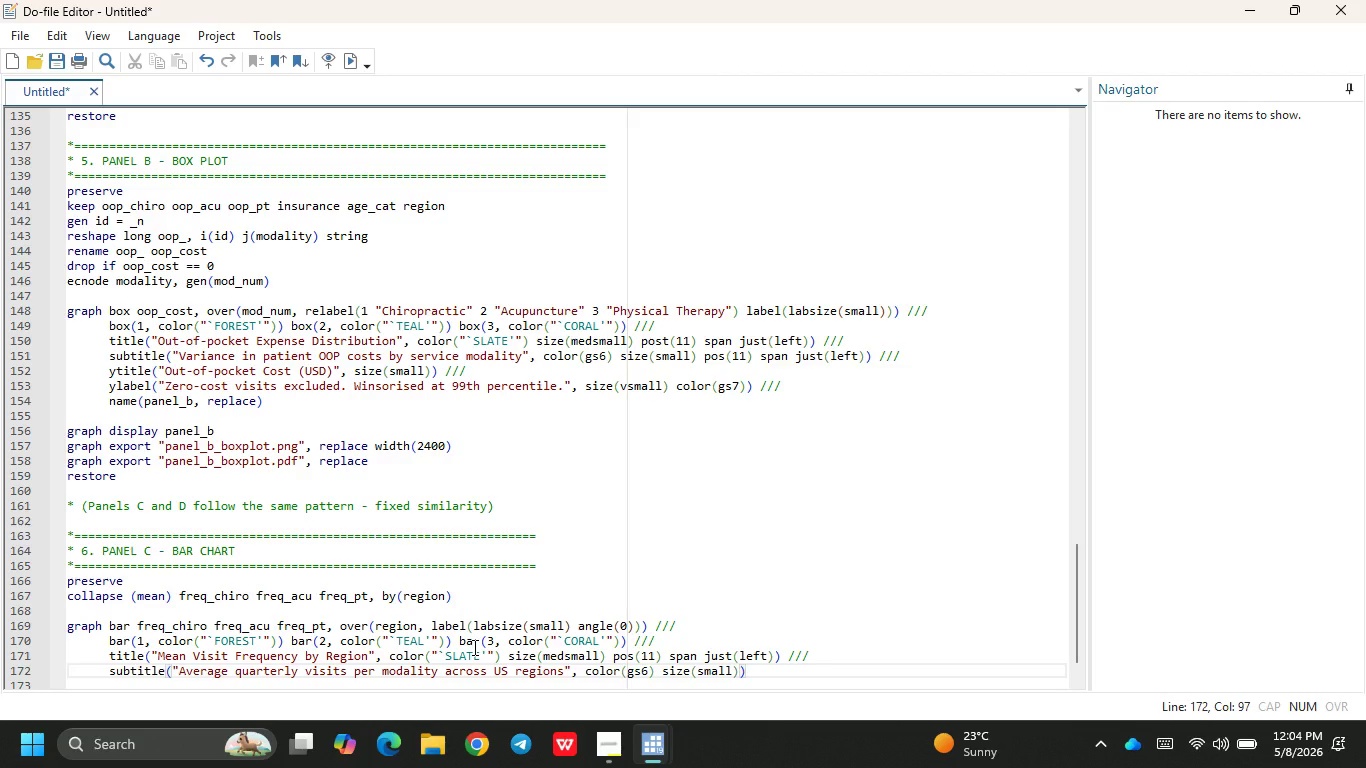 
type( pos(111)
key(Backspace)
 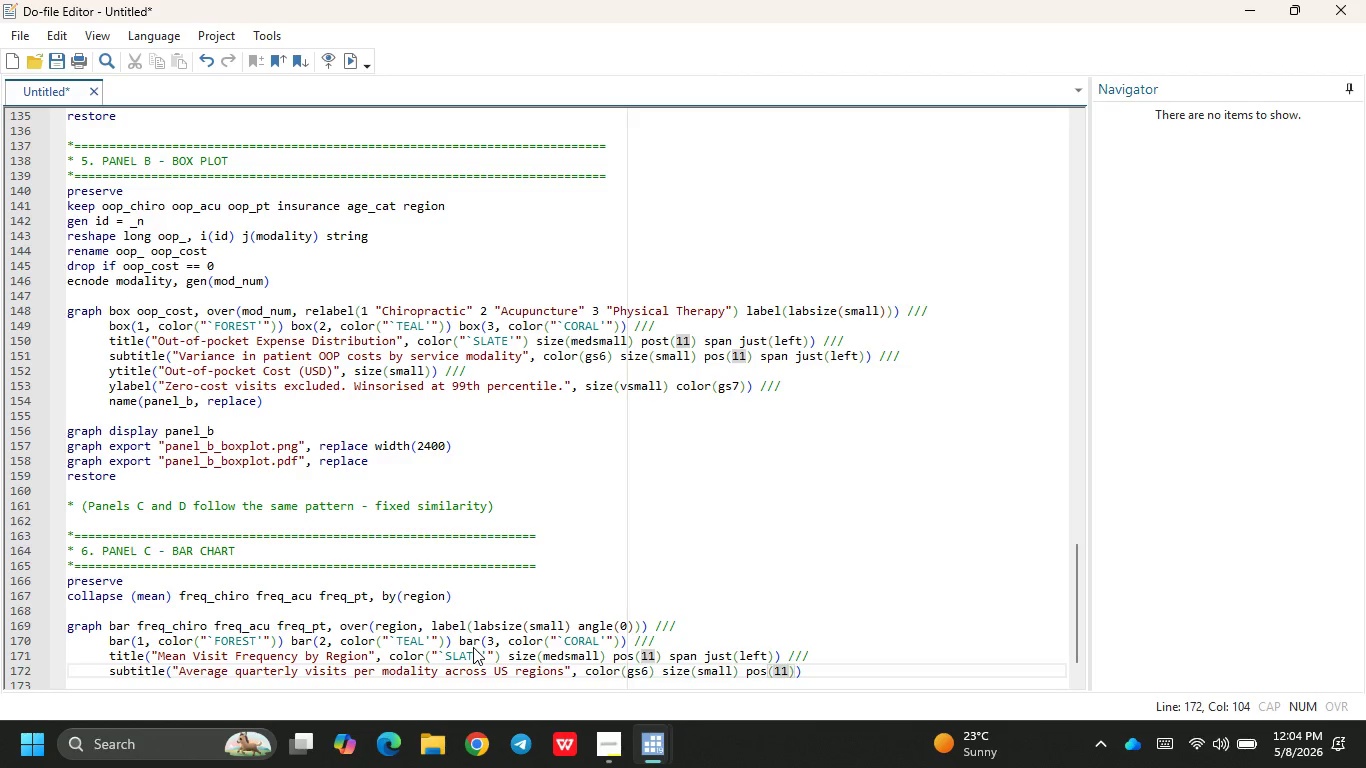 
 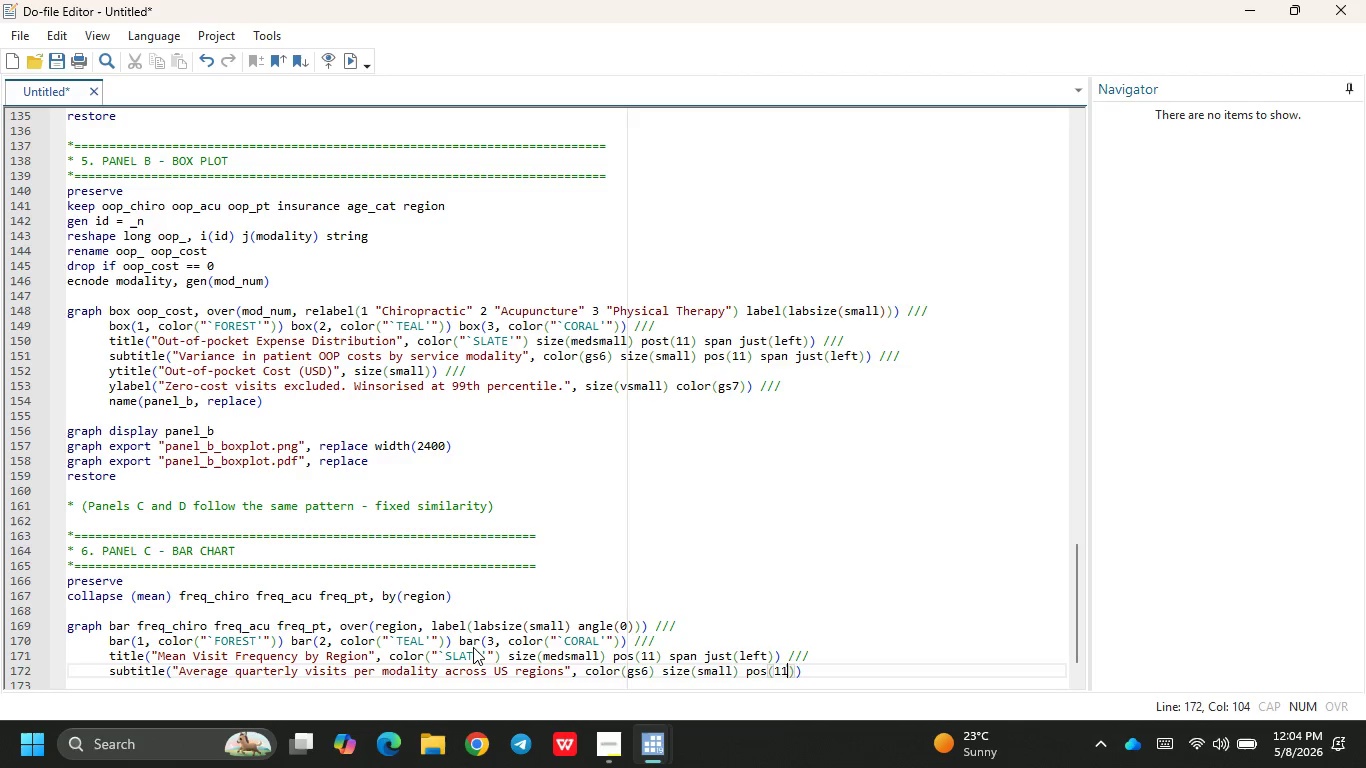 
key(ArrowRight)
 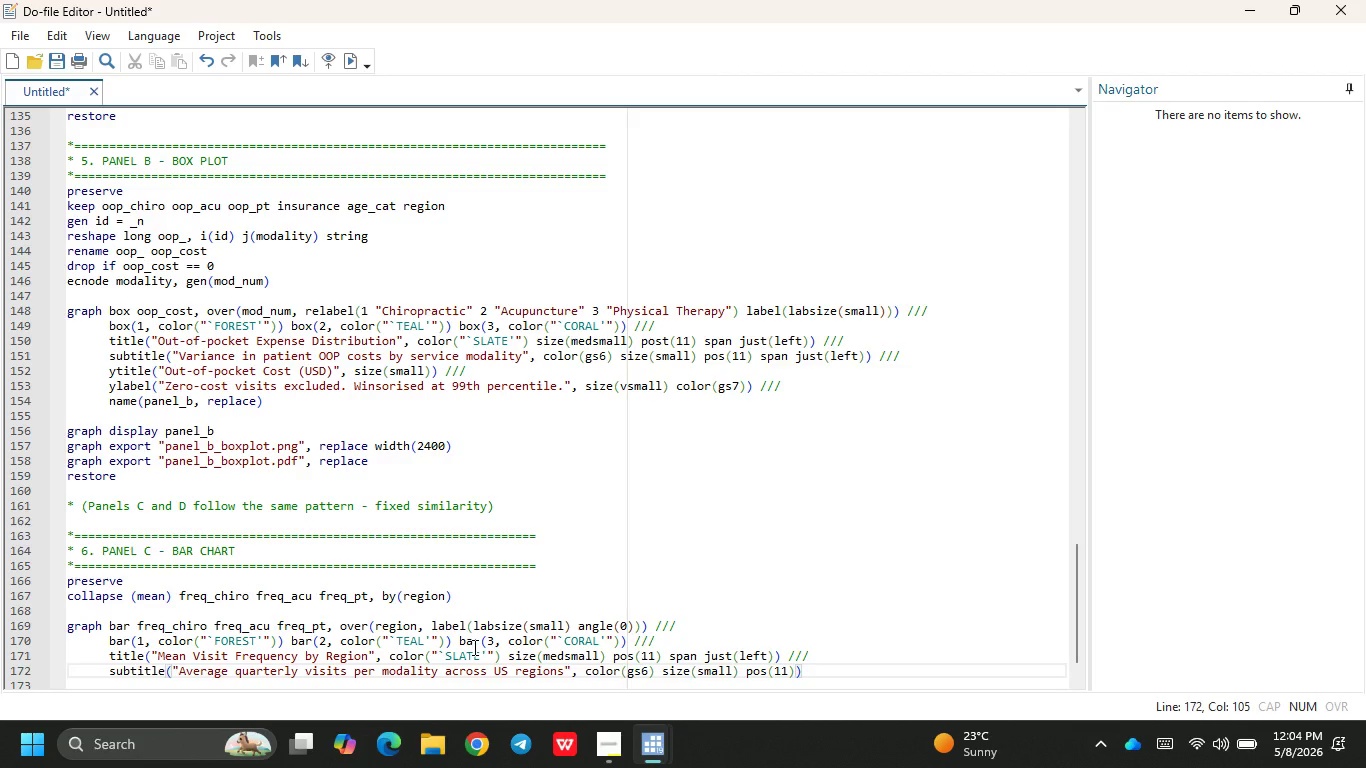 
type( p)
key(Backspace)
type(span just(left)
 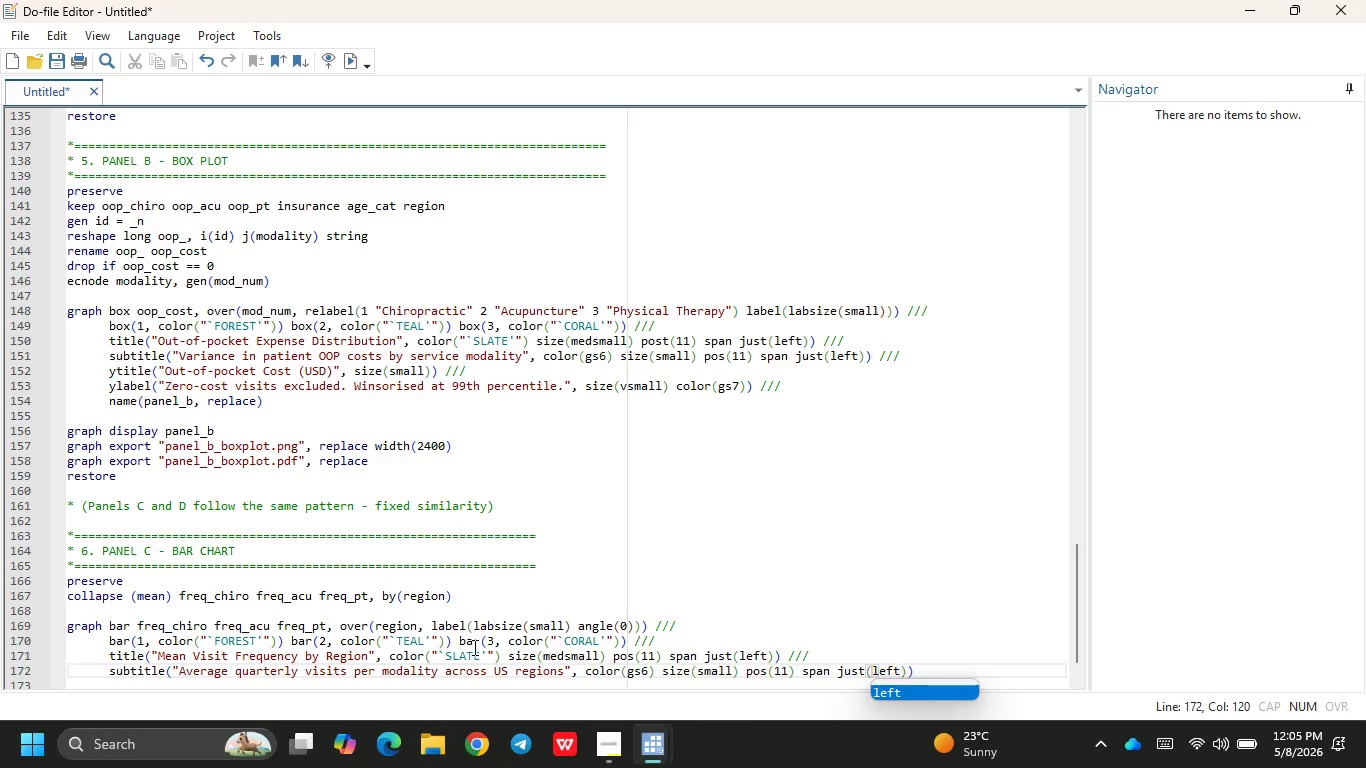 
key(ArrowRight)
 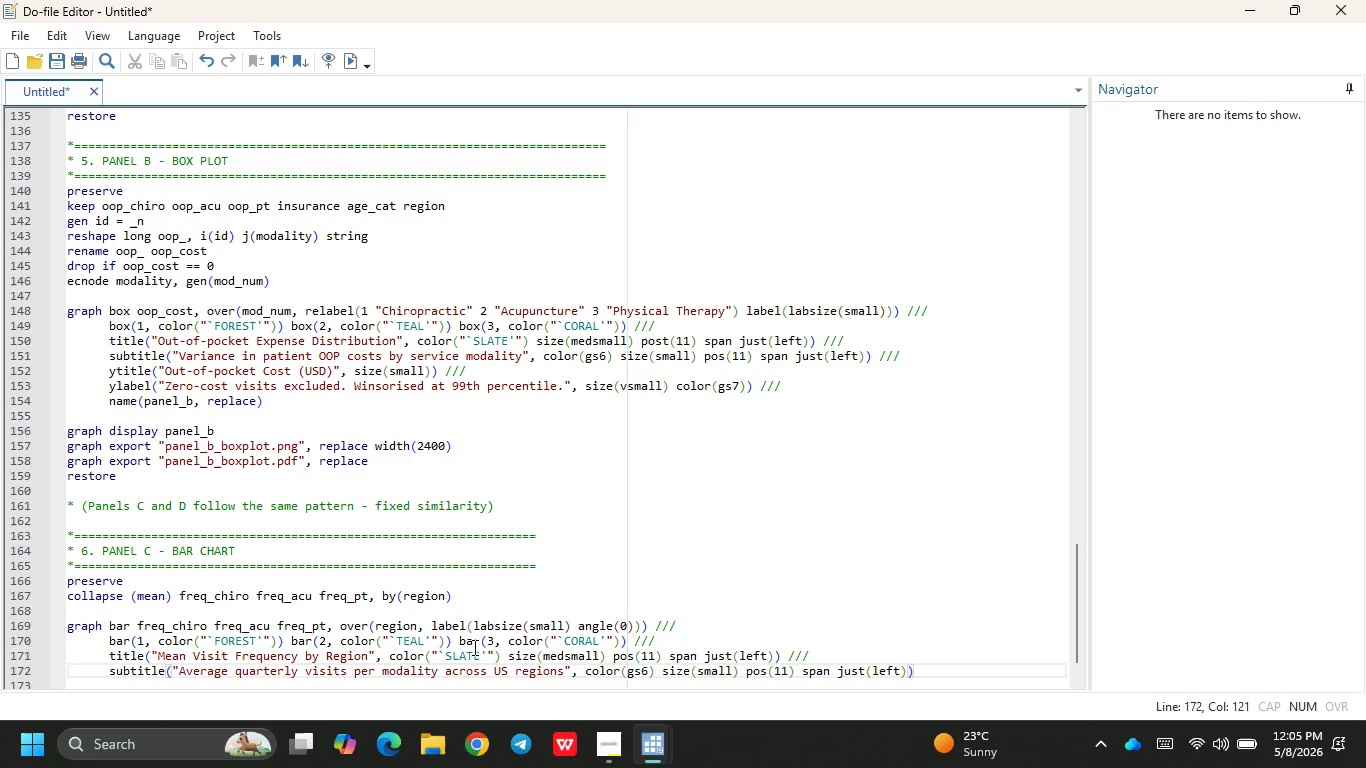 
key(ArrowRight)
 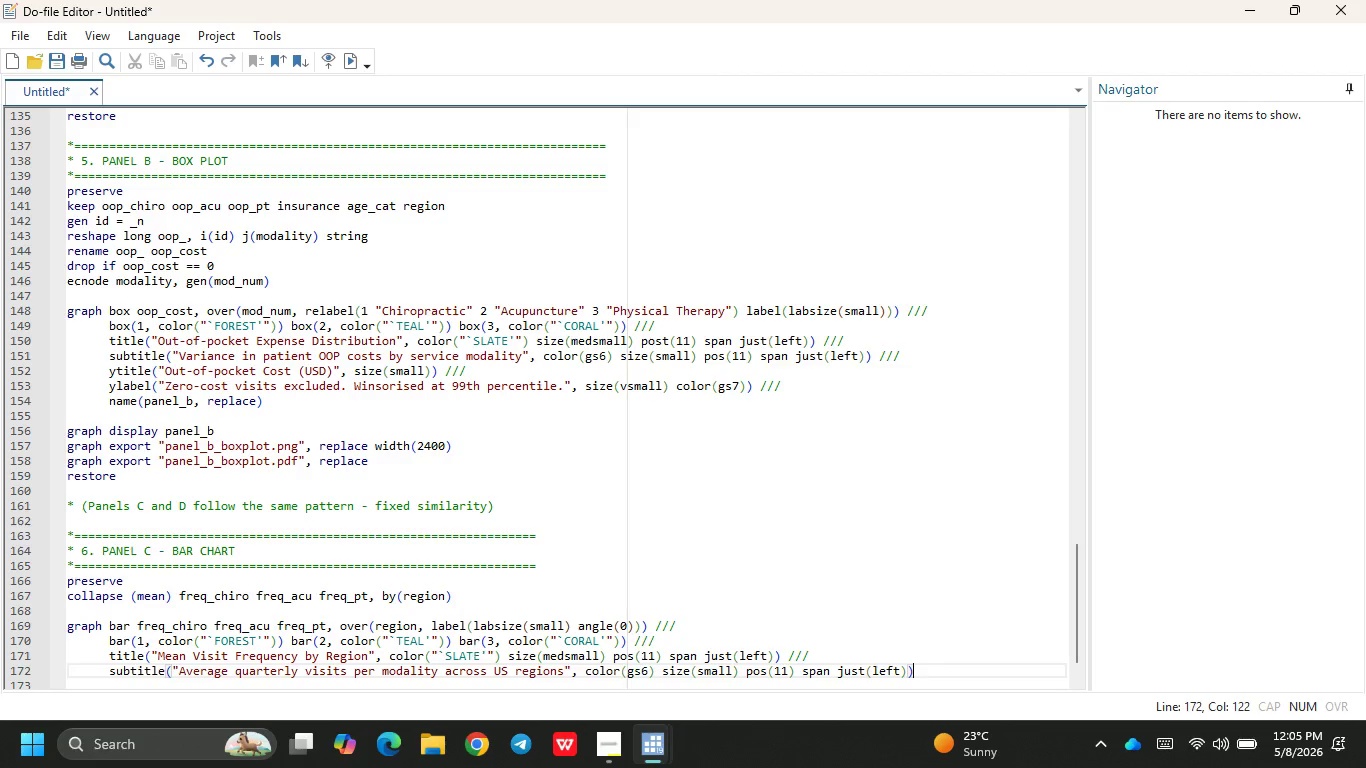 
key(Space)
 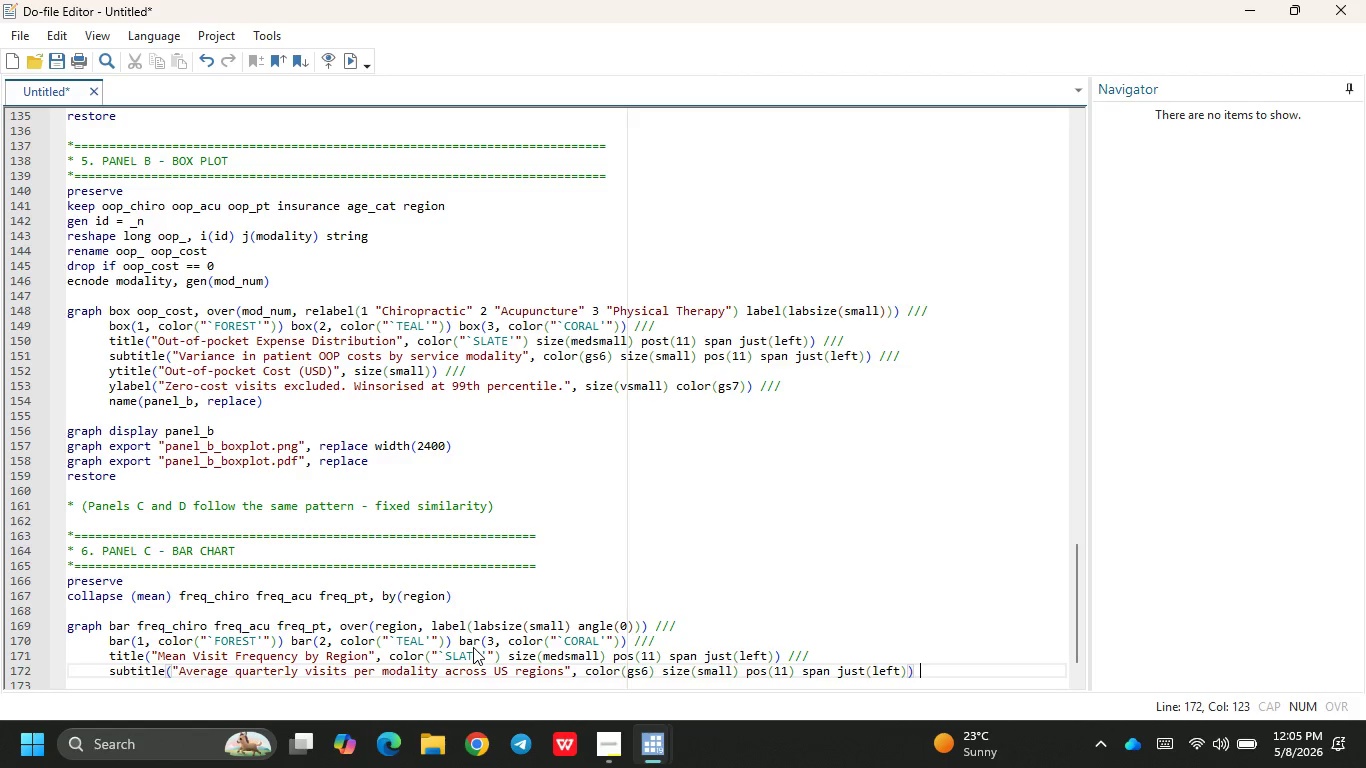 
key(Slash)
 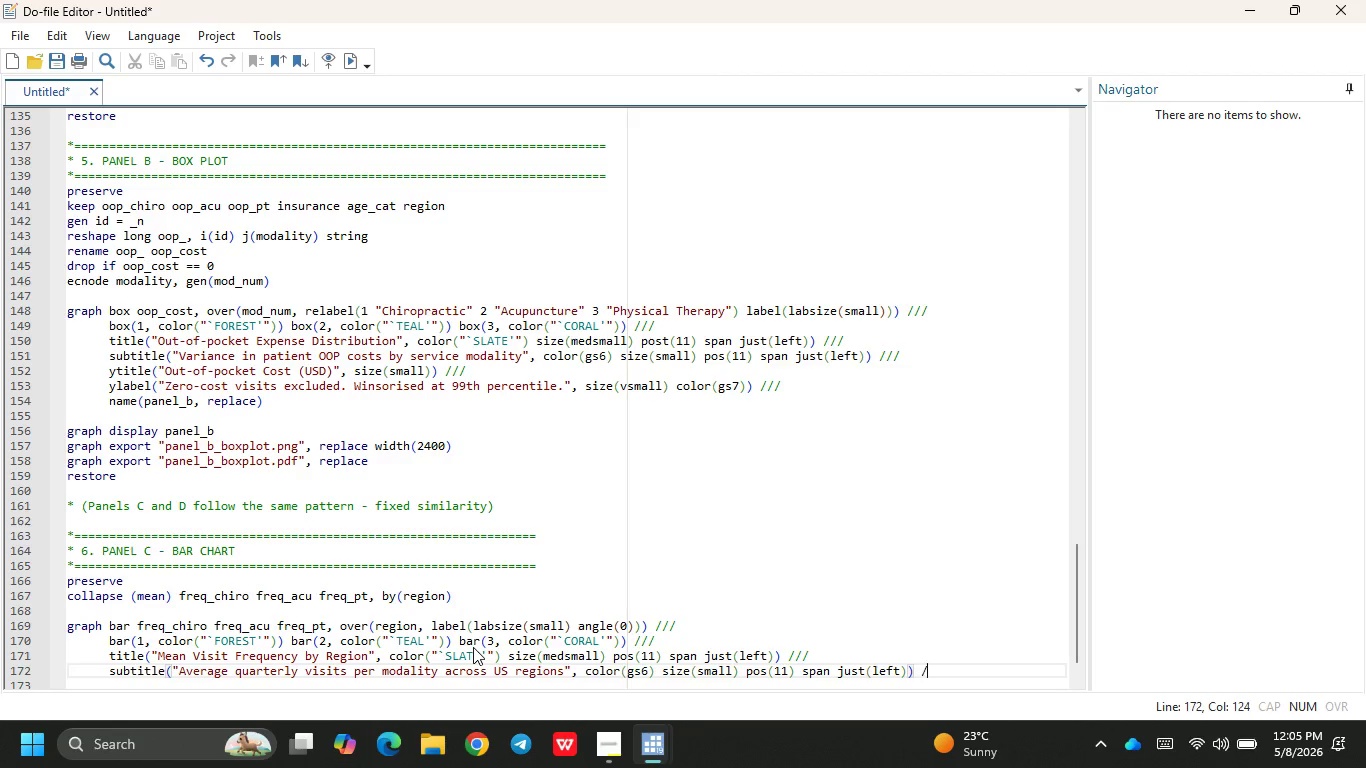 
key(Slash)
 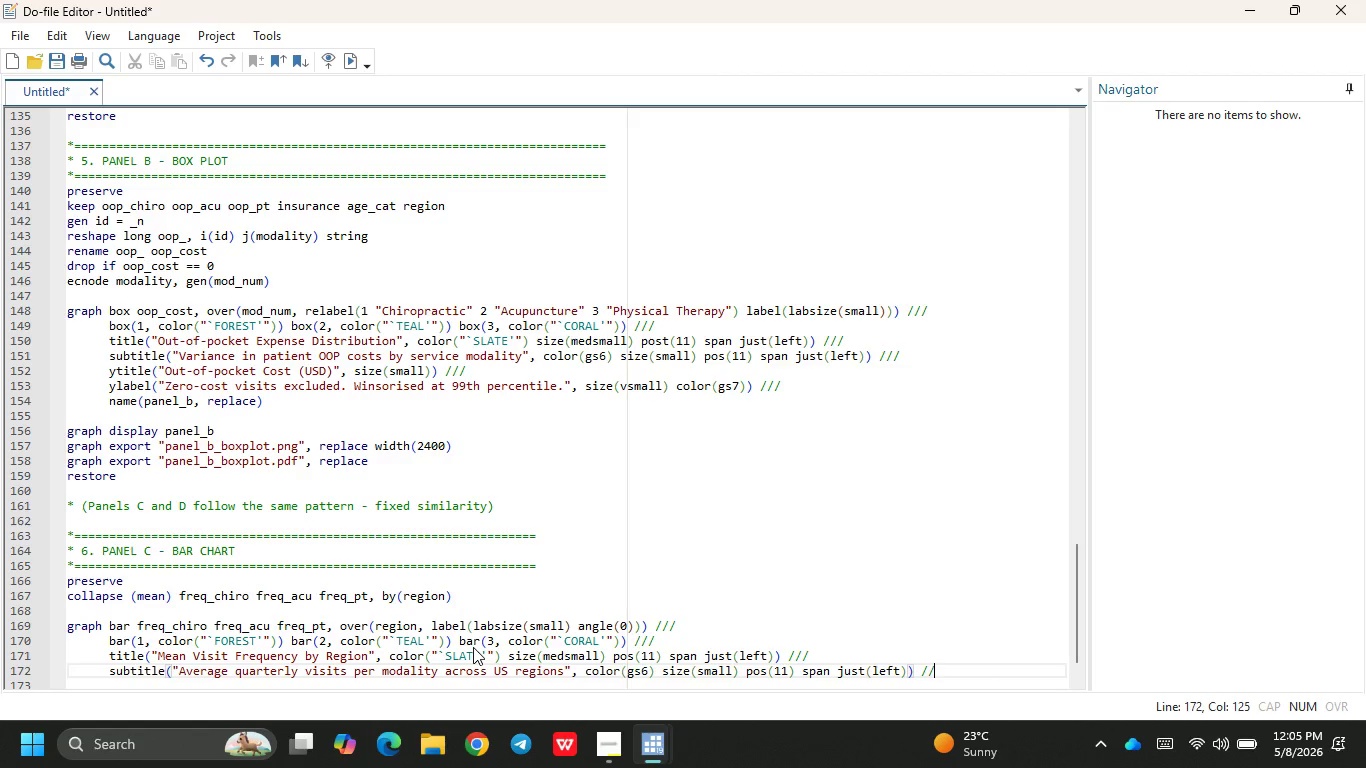 
key(Slash)
 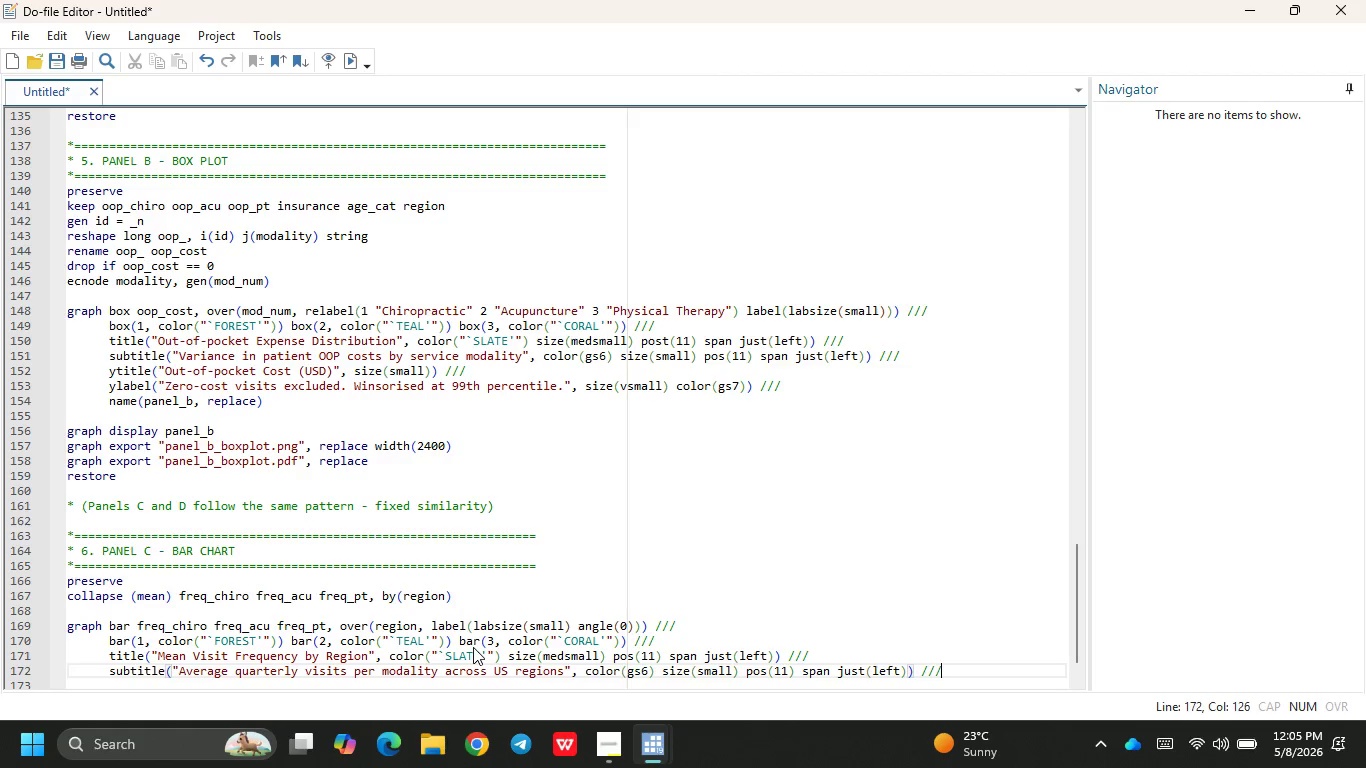 
key(Enter)
 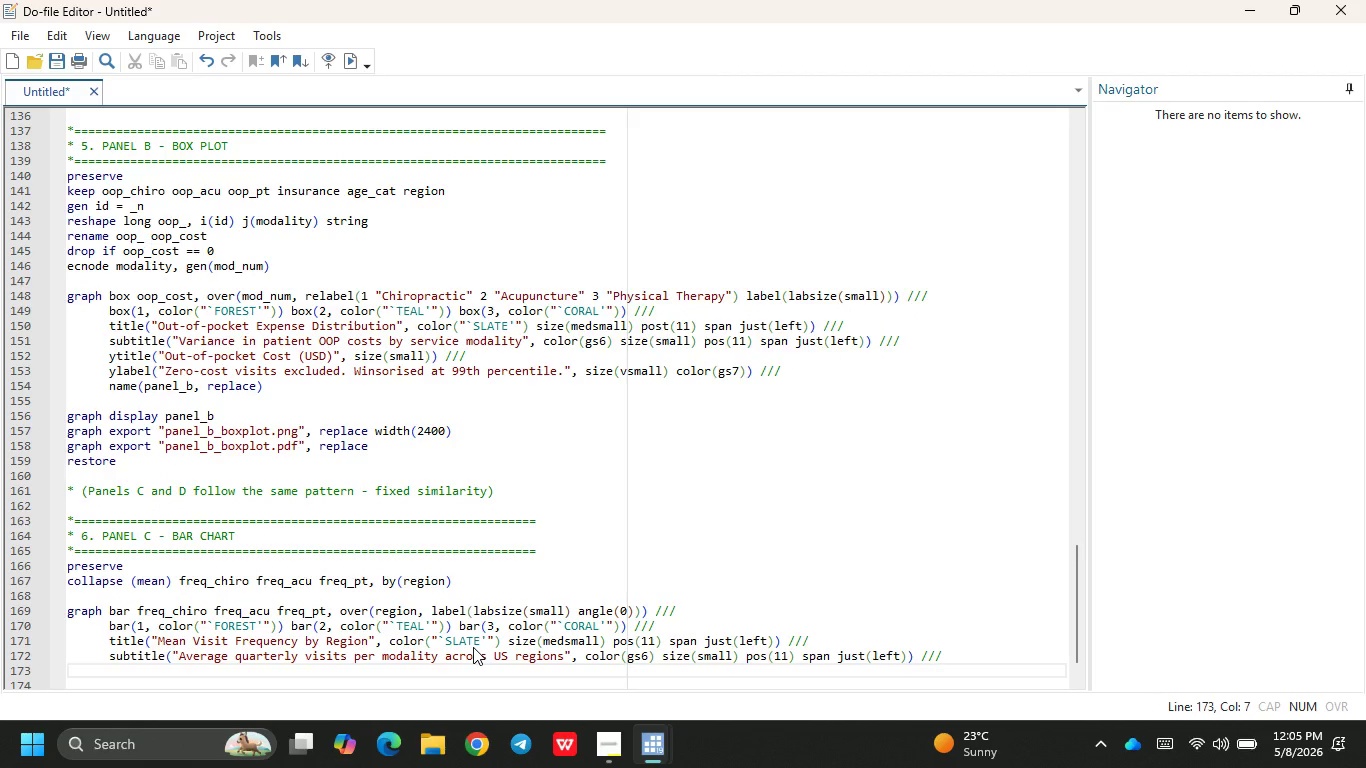 
type(ytitl)
 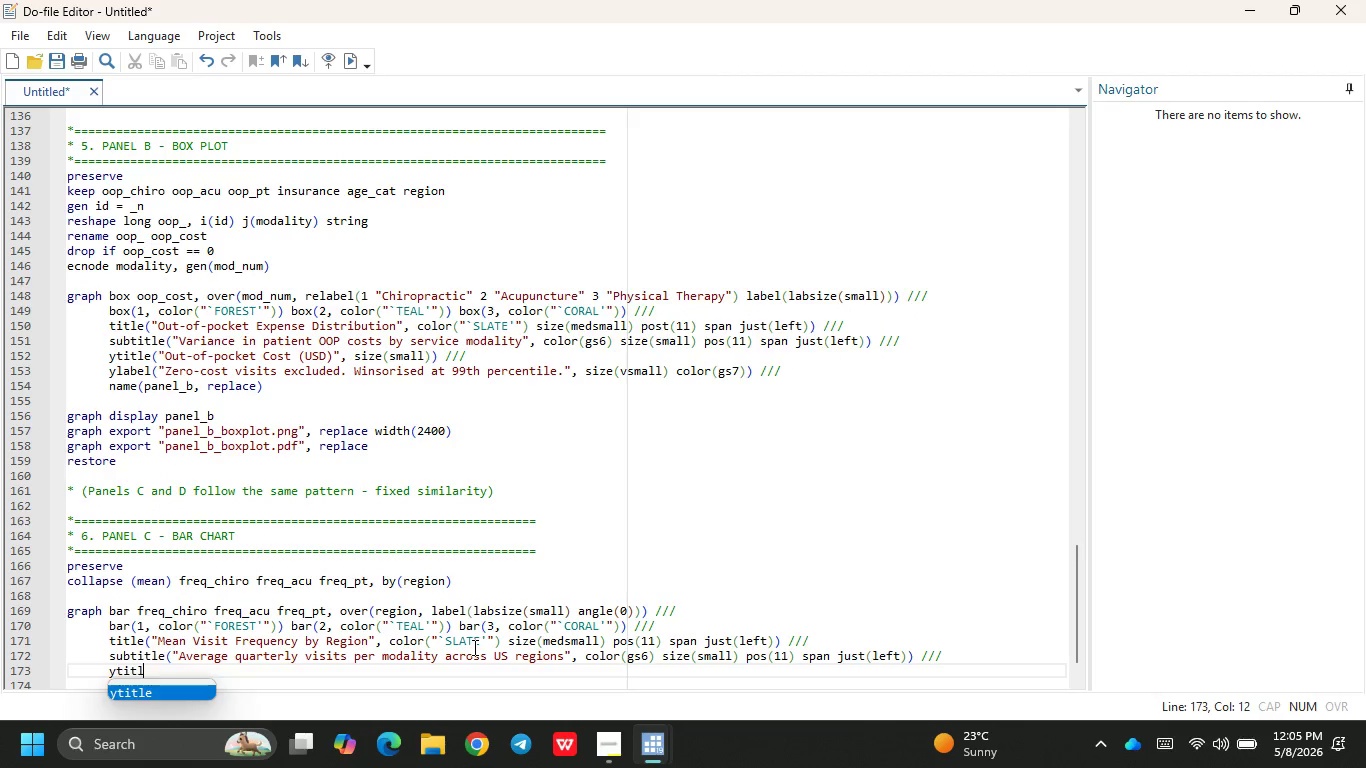 
key(Enter)
 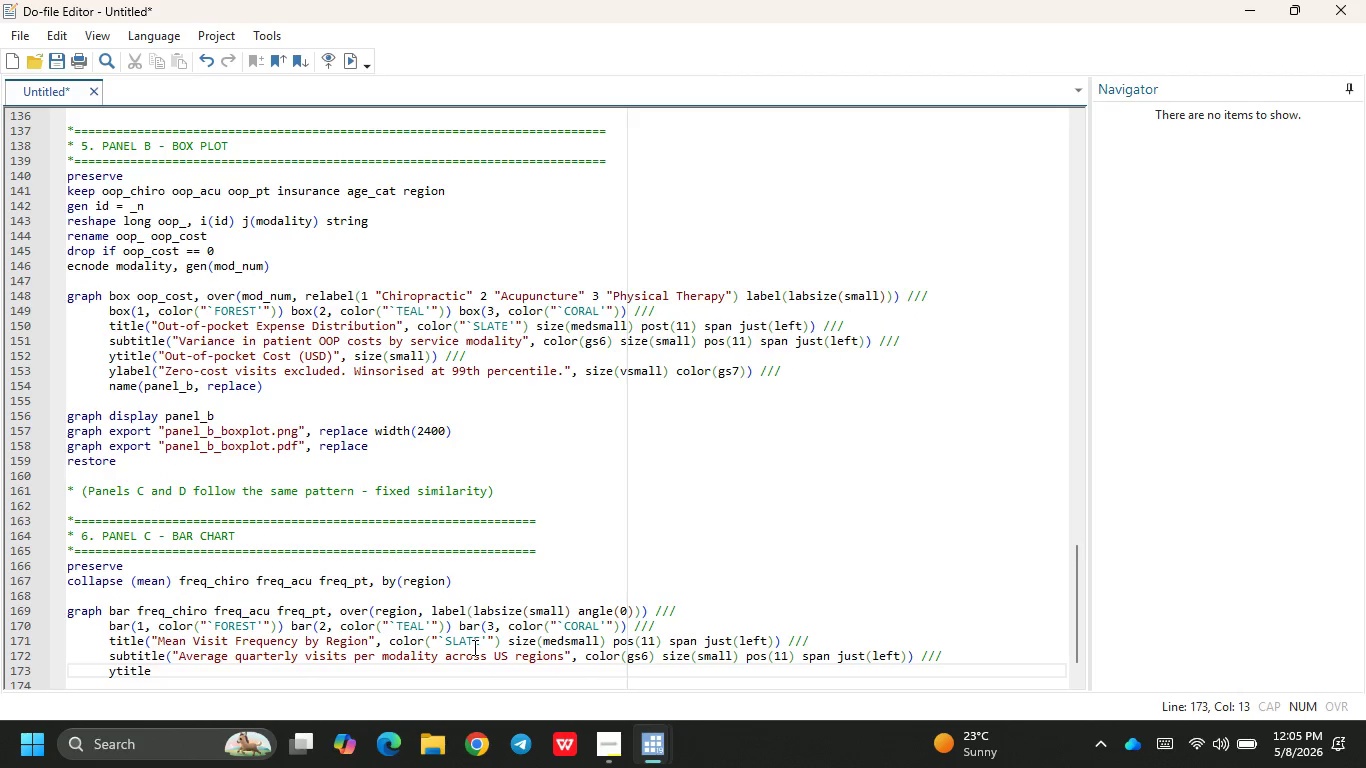 
type(("Mean Visi)
 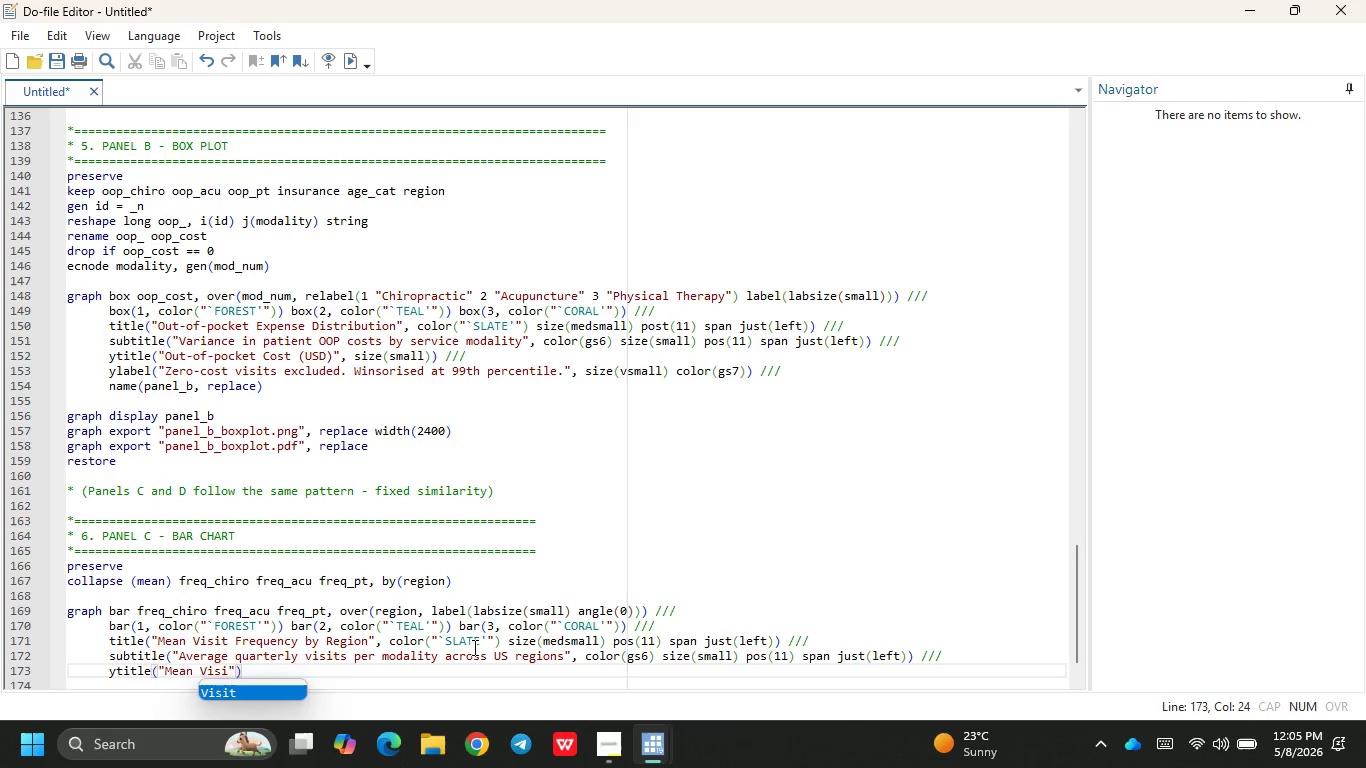 
key(Enter)
 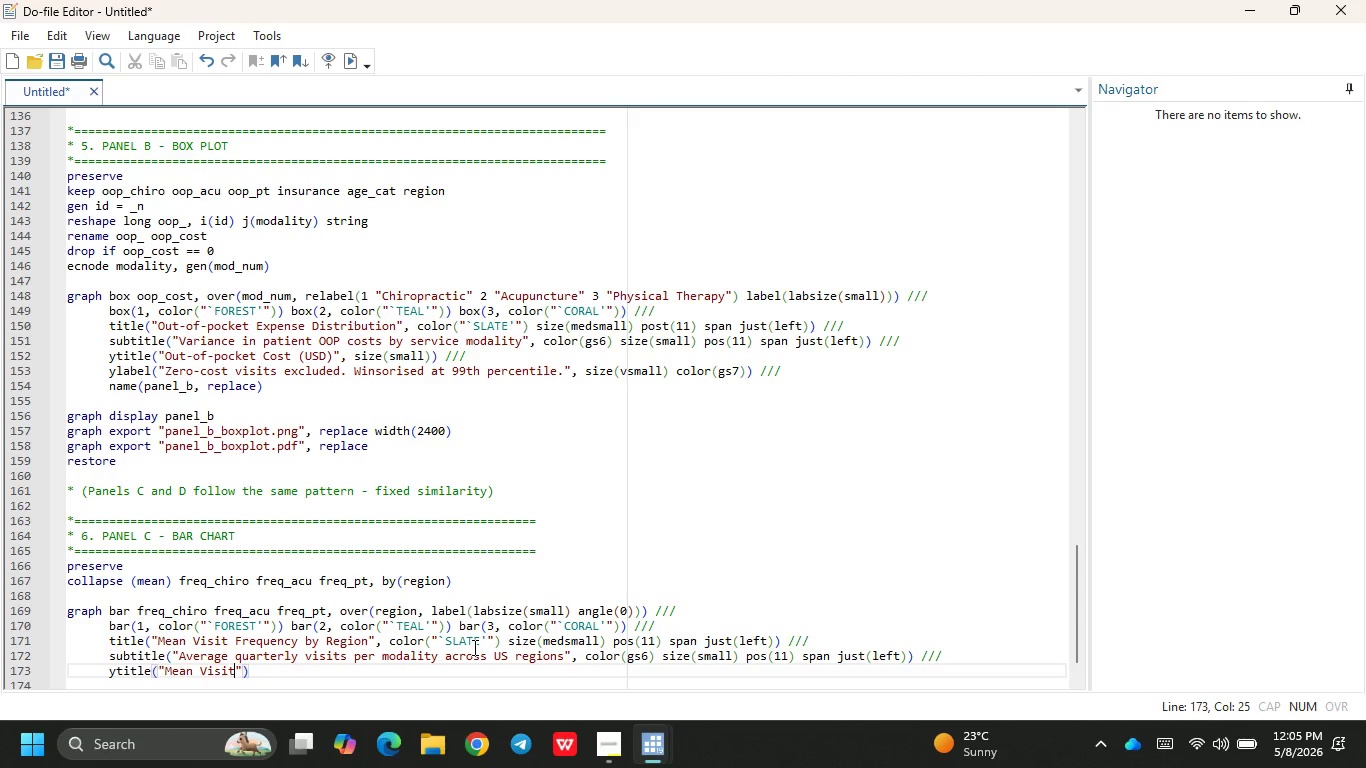 
type(s per q)
key(Backspace)
type(Quarater)
key(Backspace)
key(Backspace)
key(Backspace)
key(Backspace)
type(ter )
key(Backspace)
 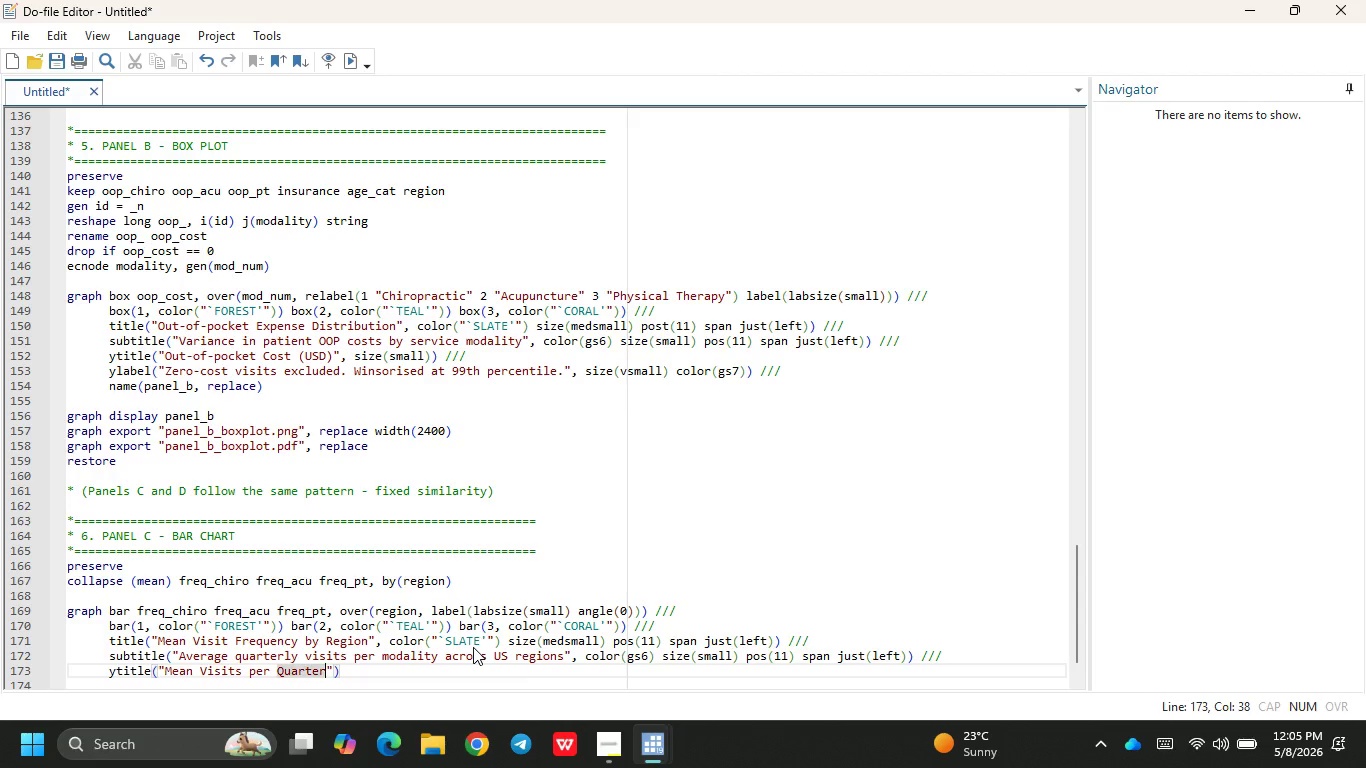 
key(ArrowRight)
 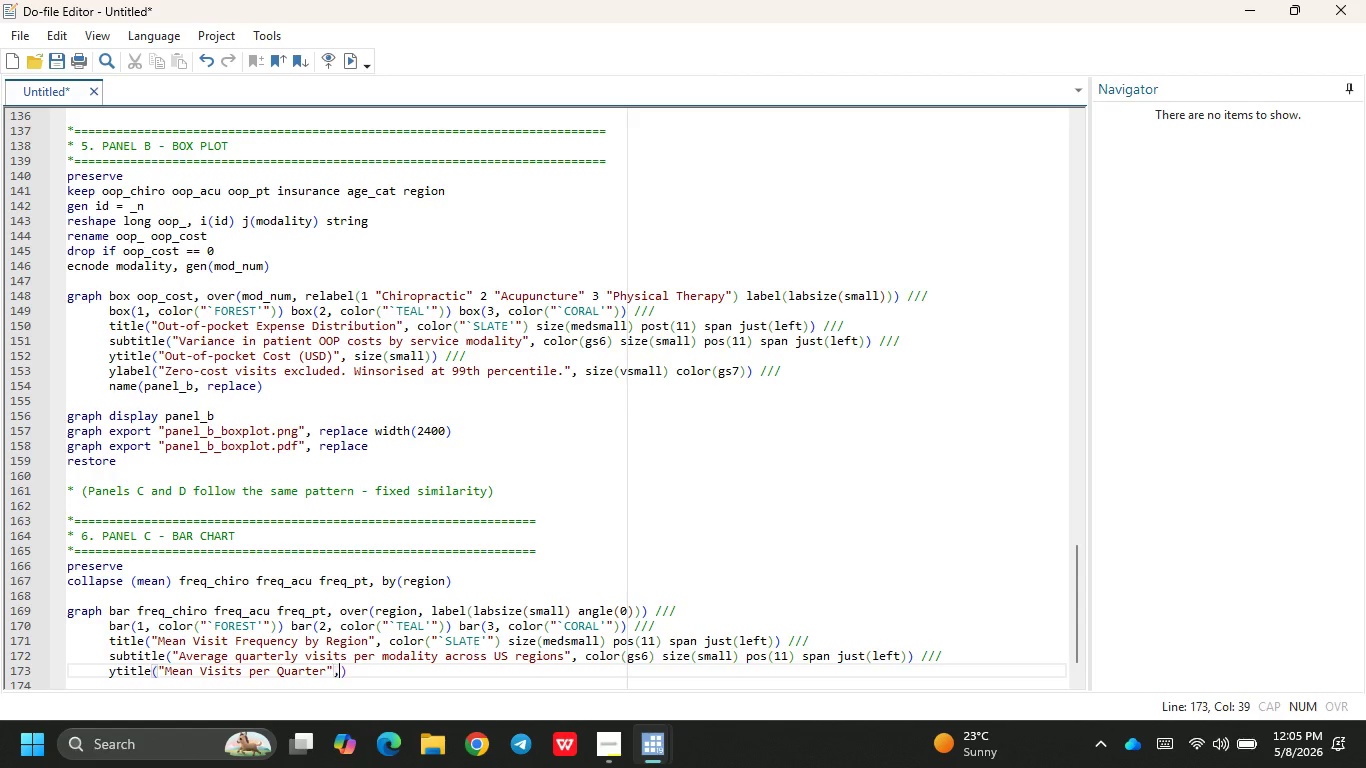 
type(, size(small)
 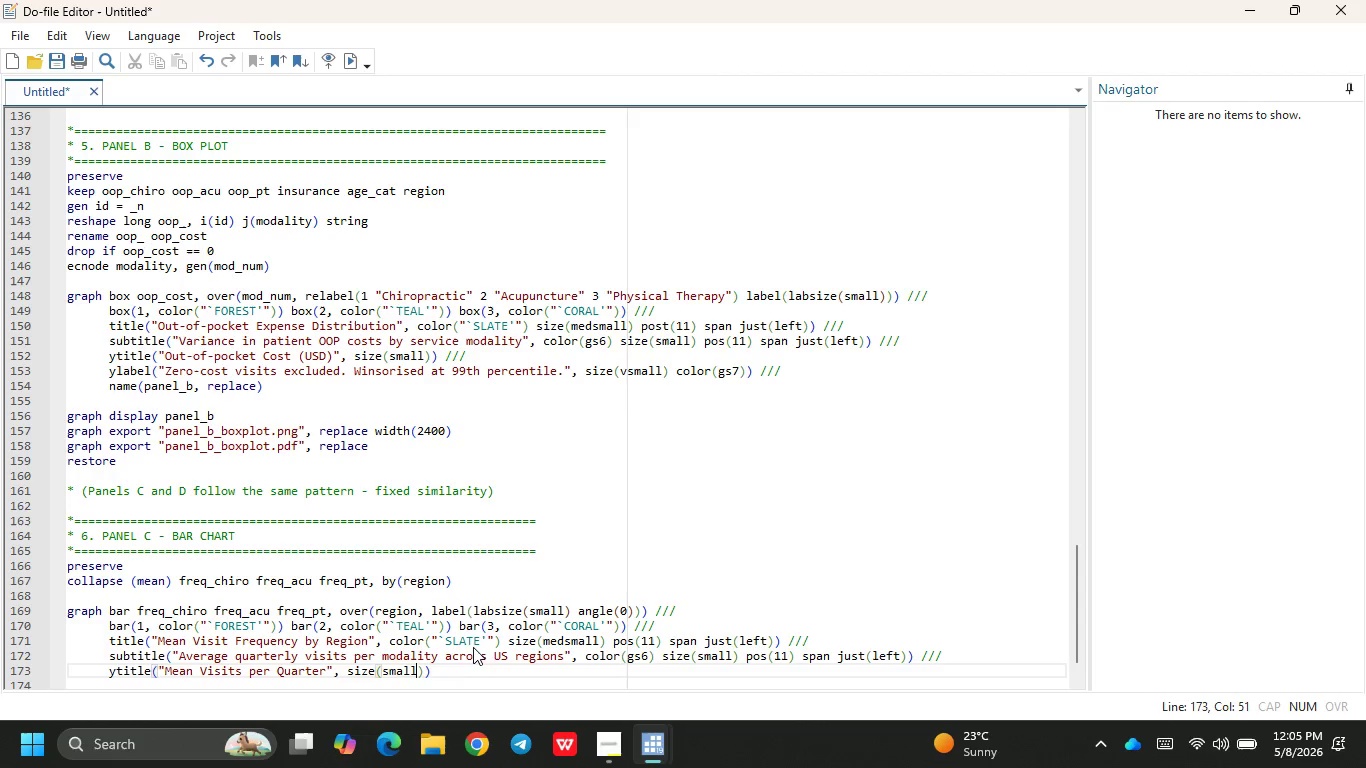 
key(ArrowRight)
 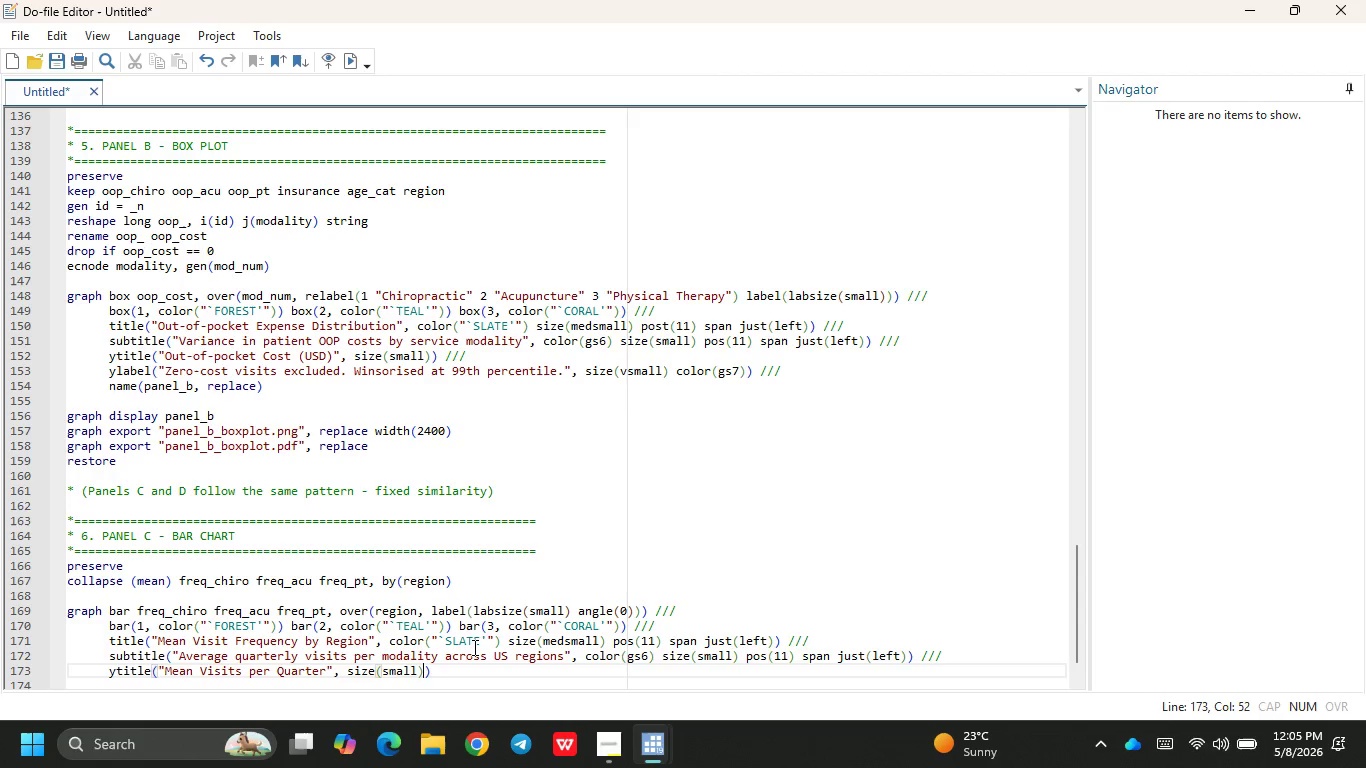 
key(ArrowRight)
 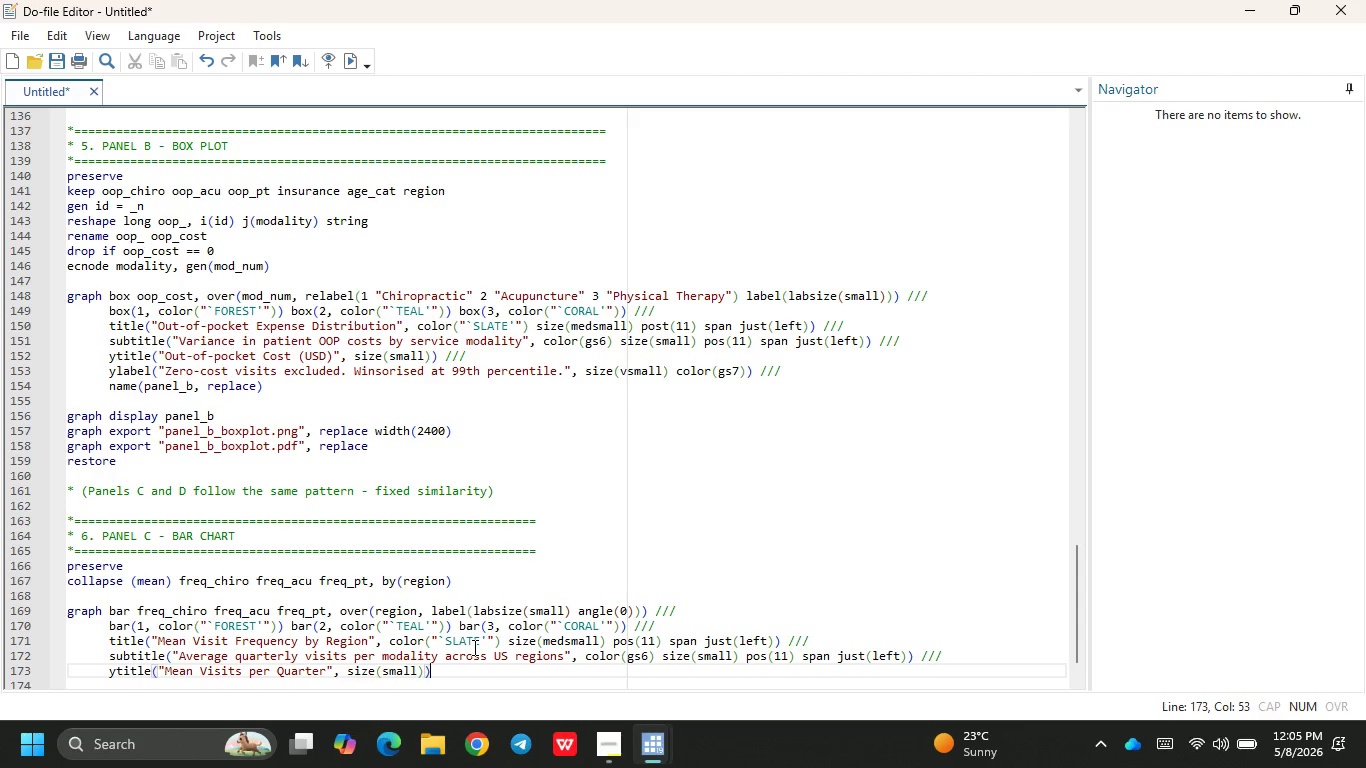 
key(Space)
 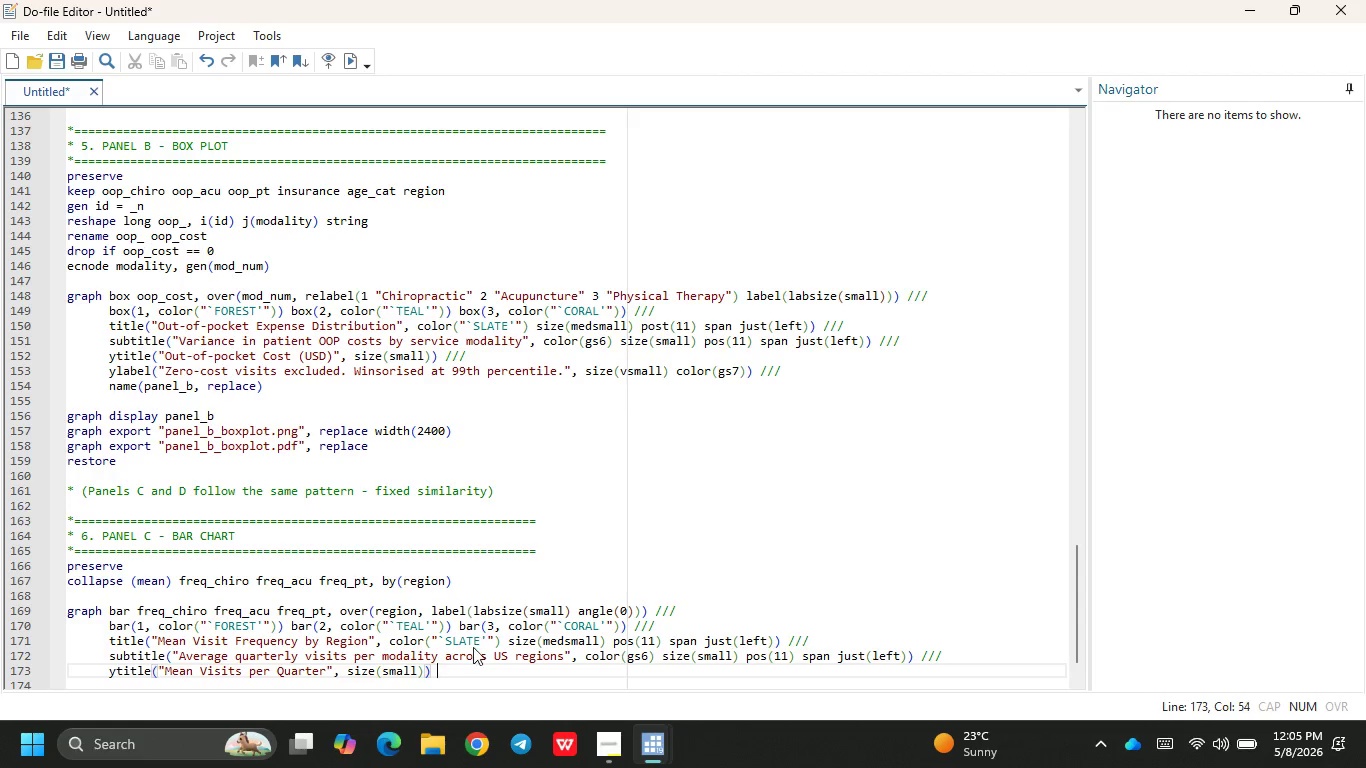 
key(Slash)
 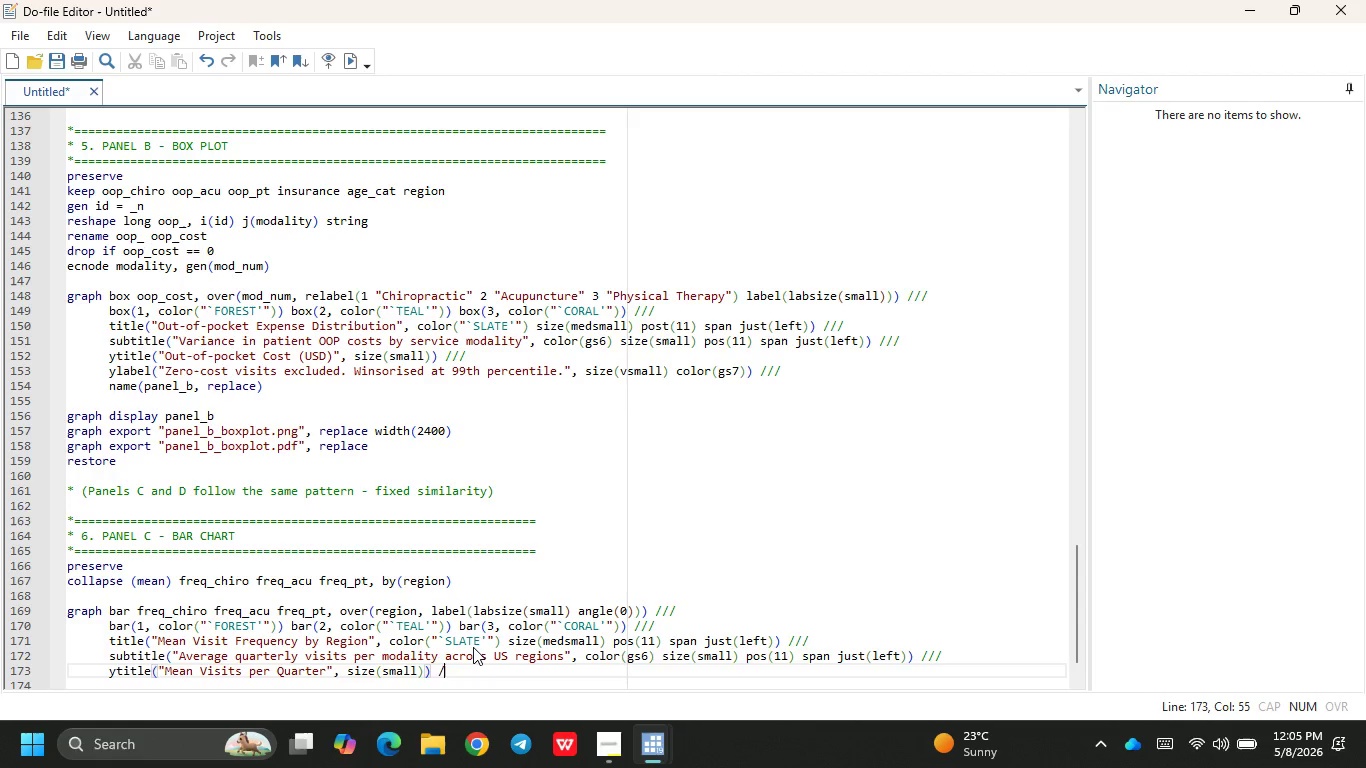 
key(Slash)
 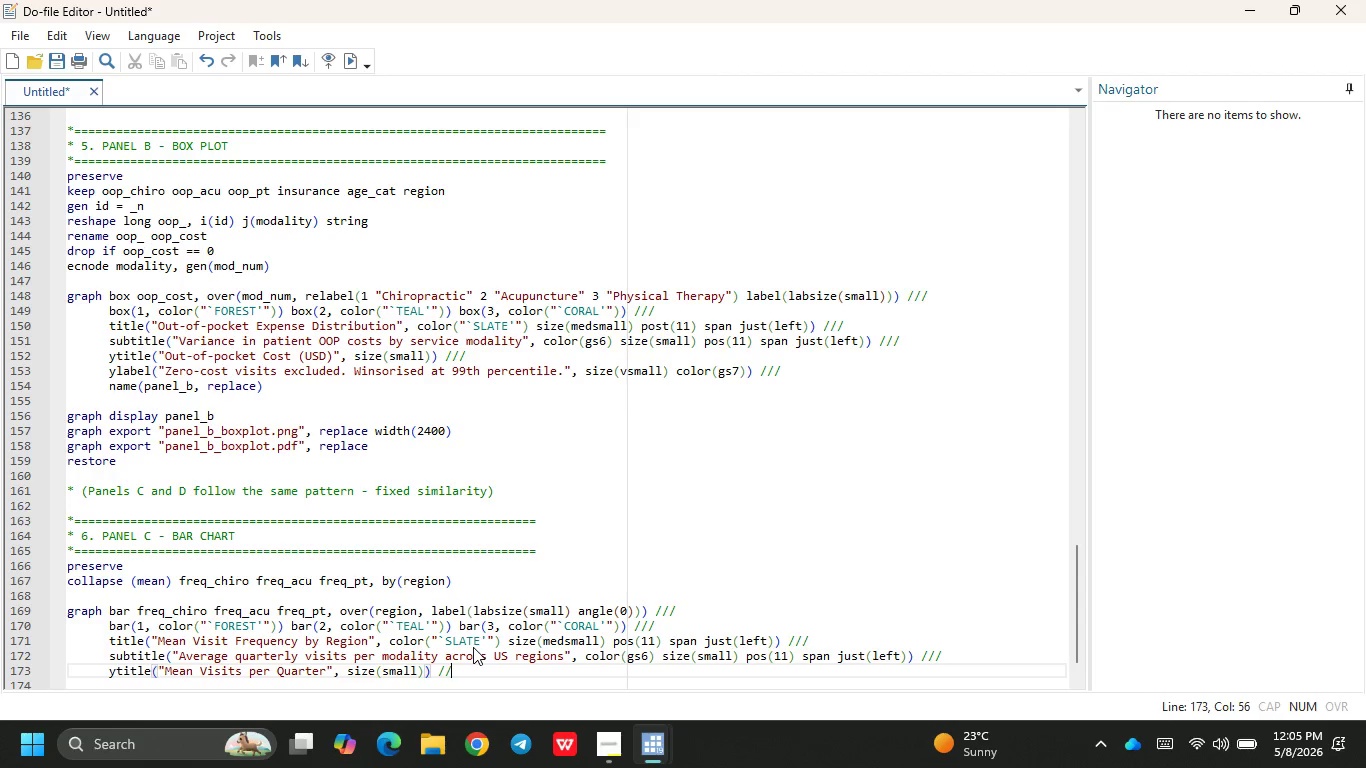 
key(Slash)
 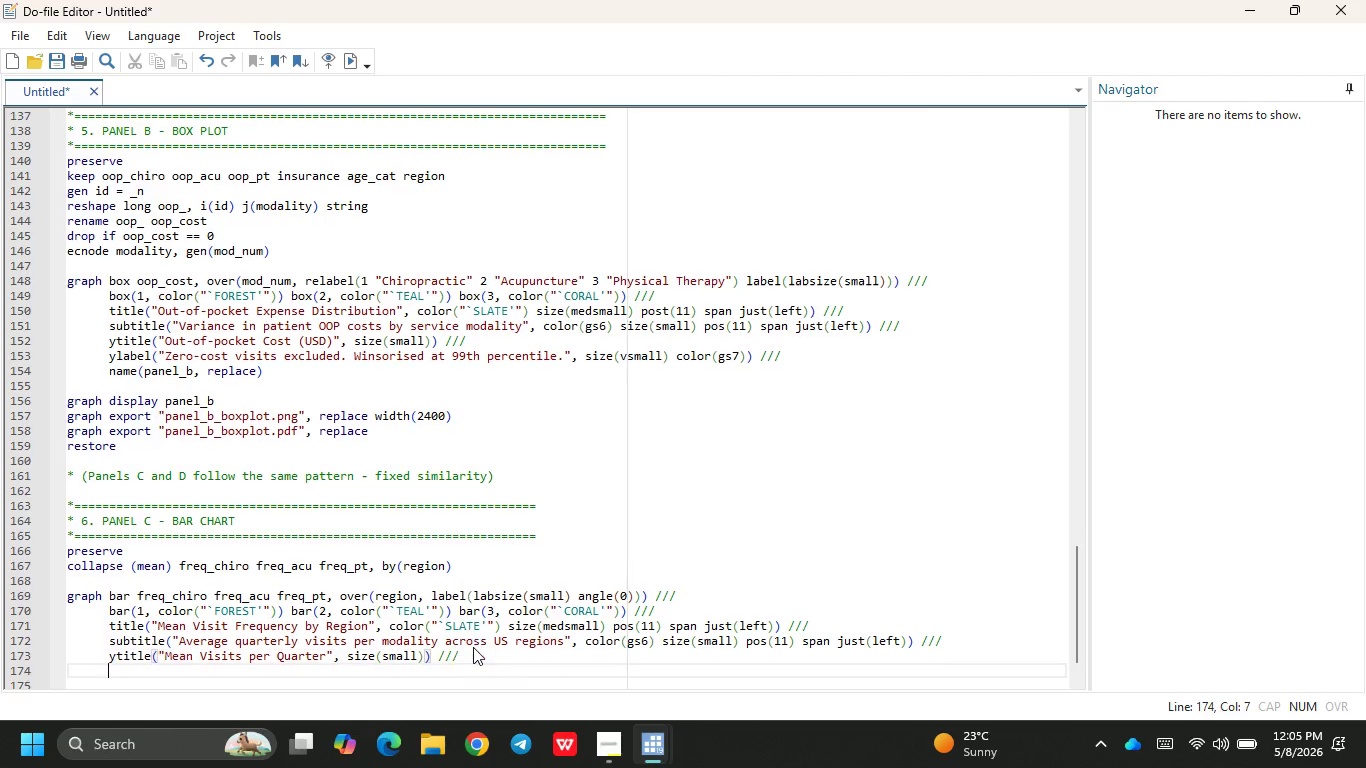 
key(Enter)
 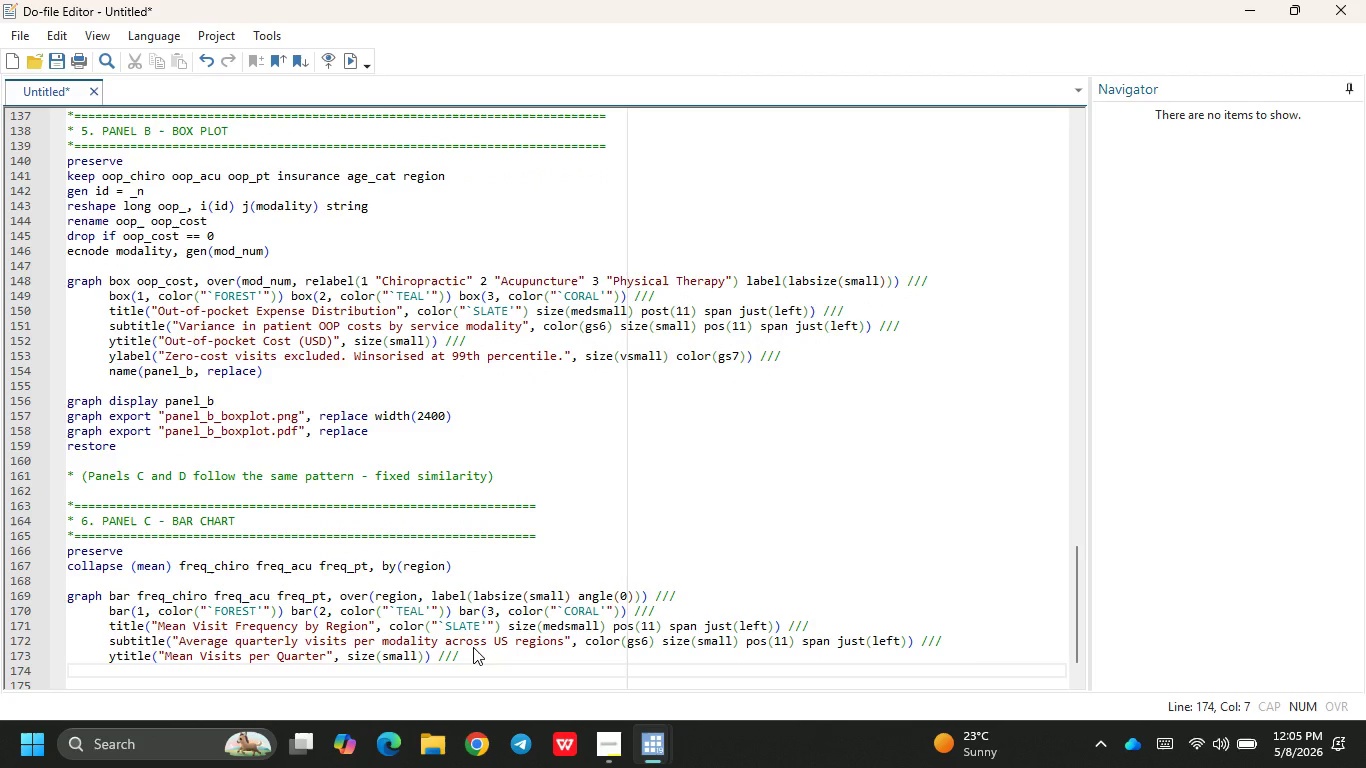 
type(ylabel)
 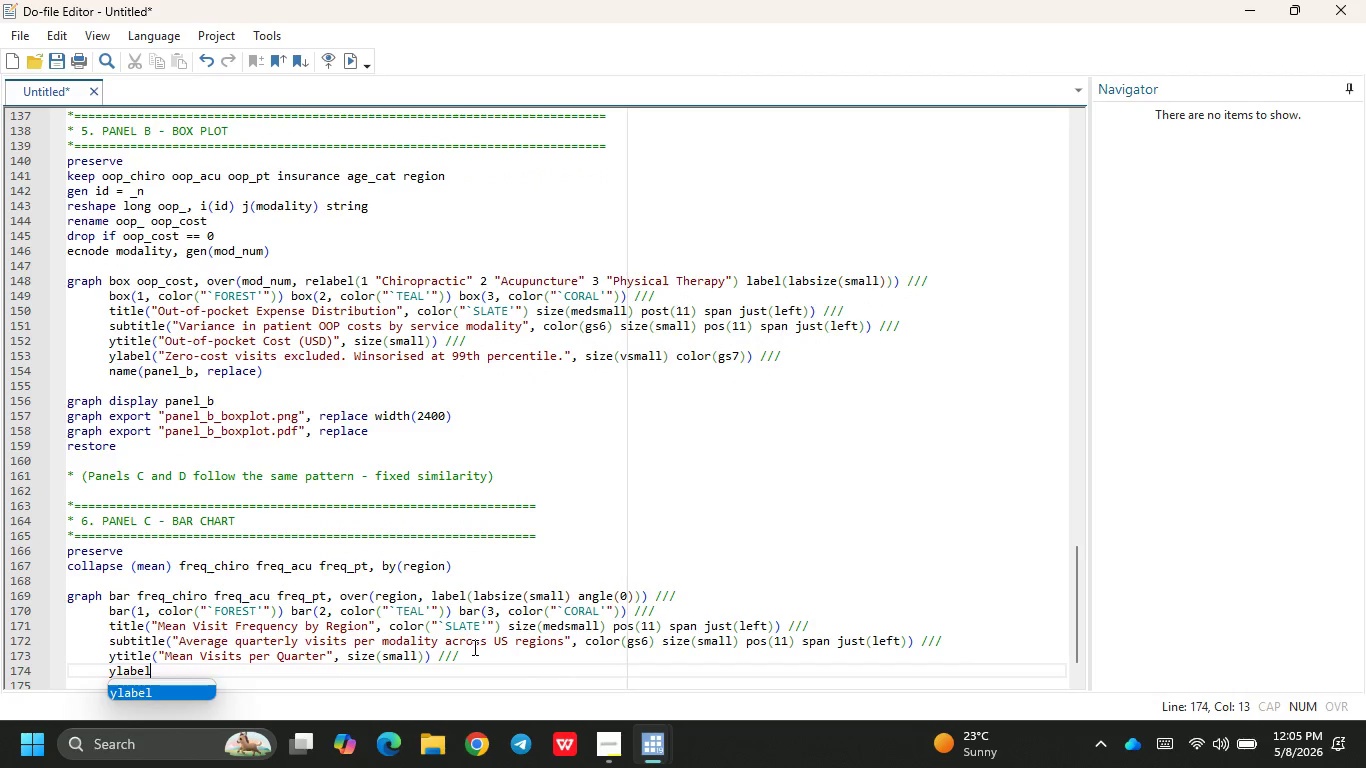 
key(Enter)
 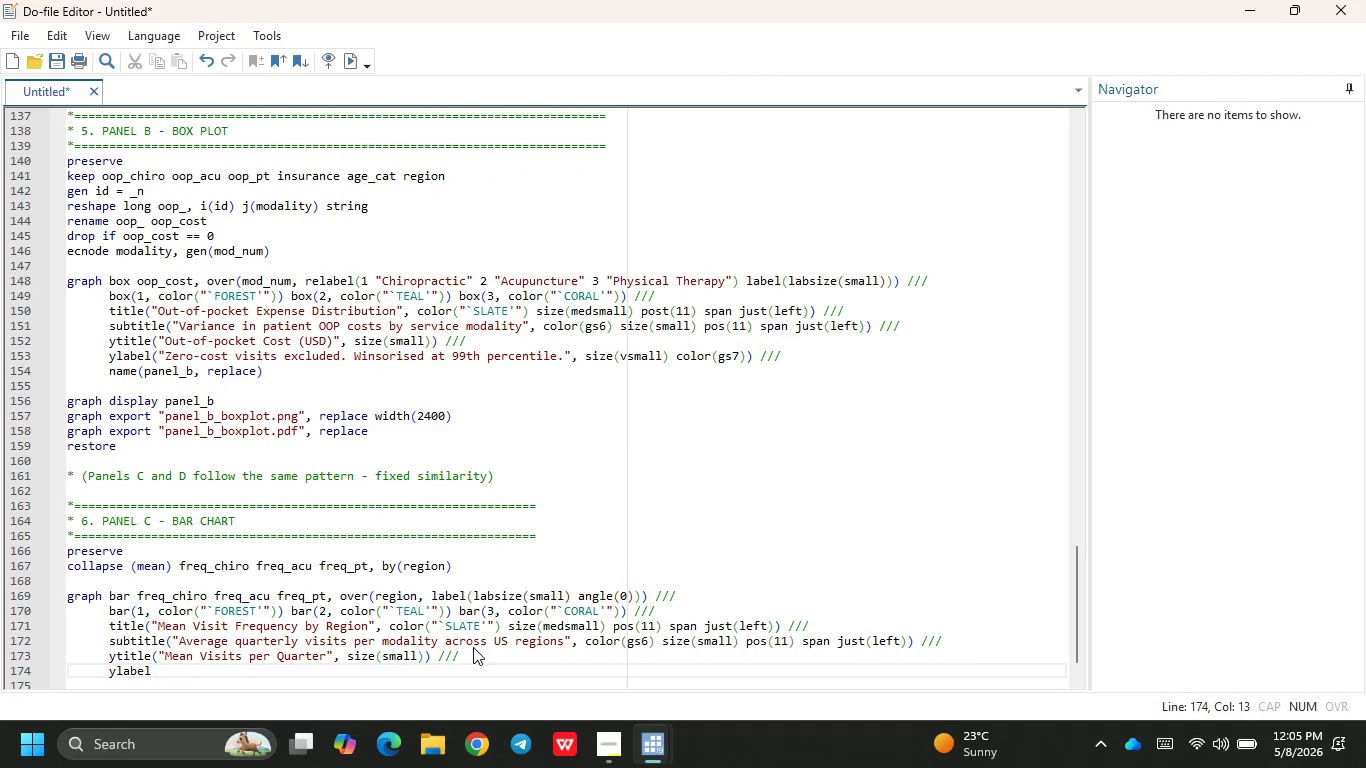 
type((, angle(0)
 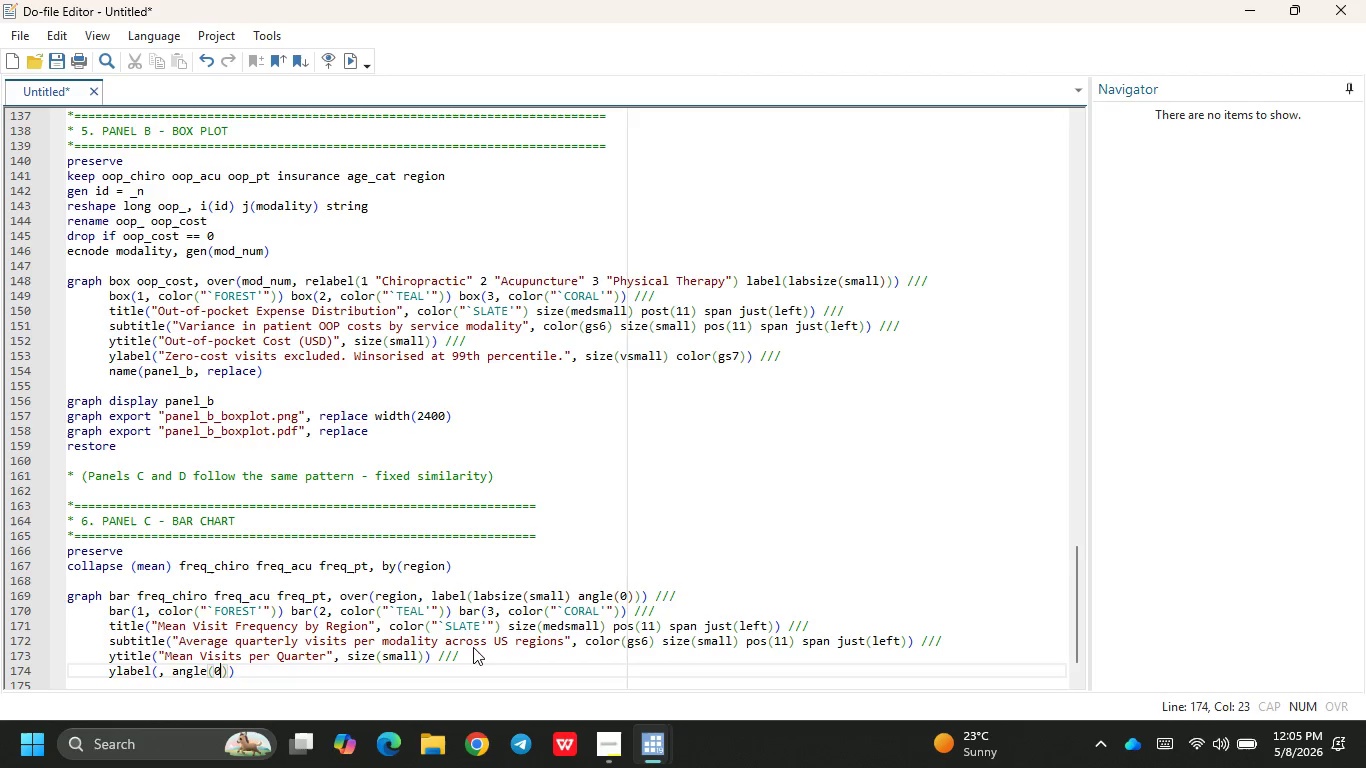 
key(ArrowRight)
 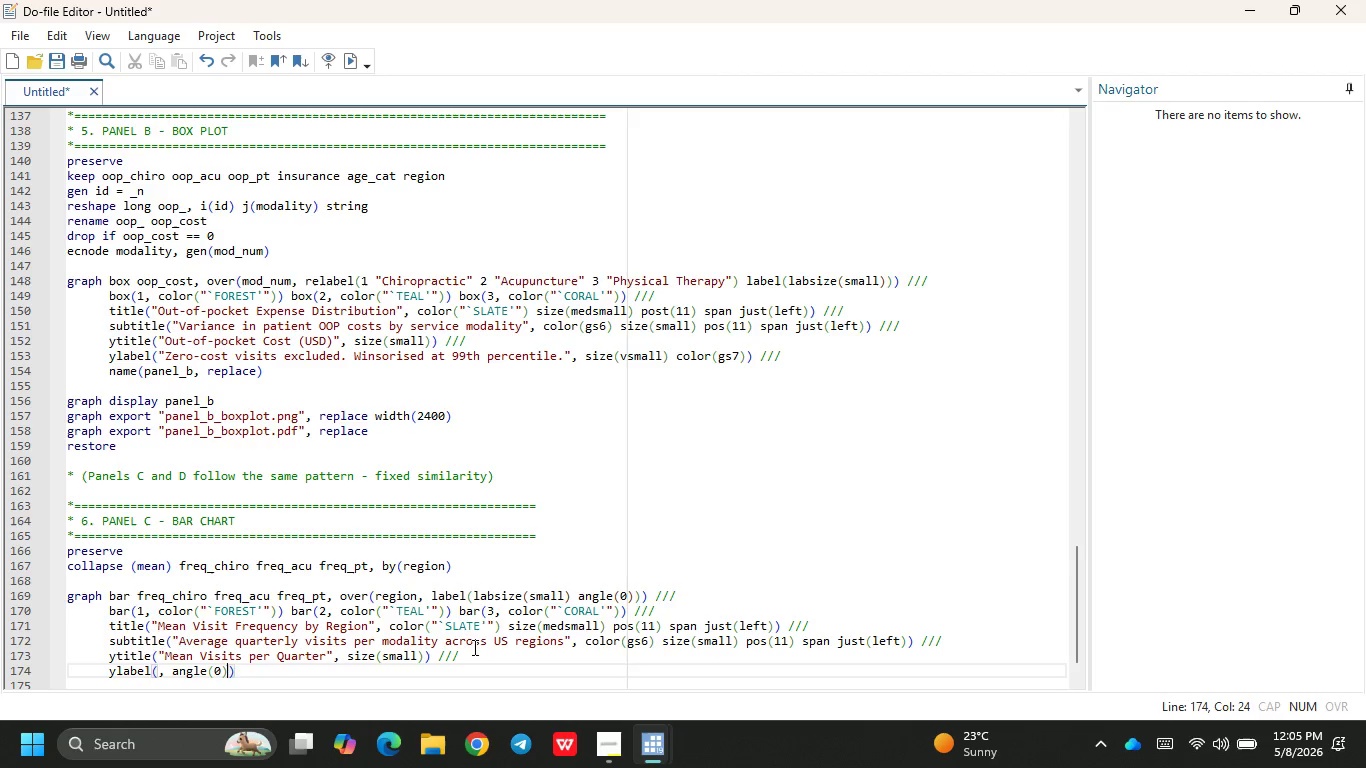 
type( labsi)
 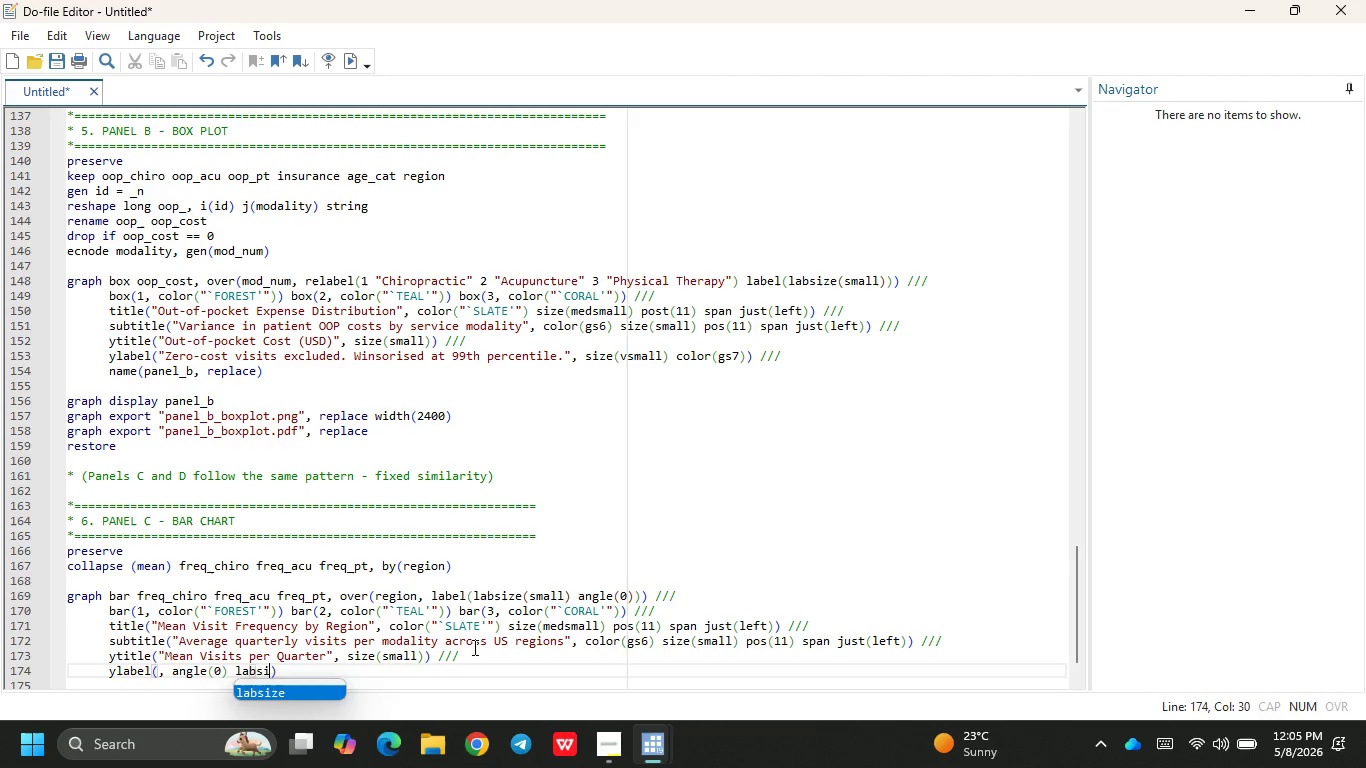 
key(Enter)
 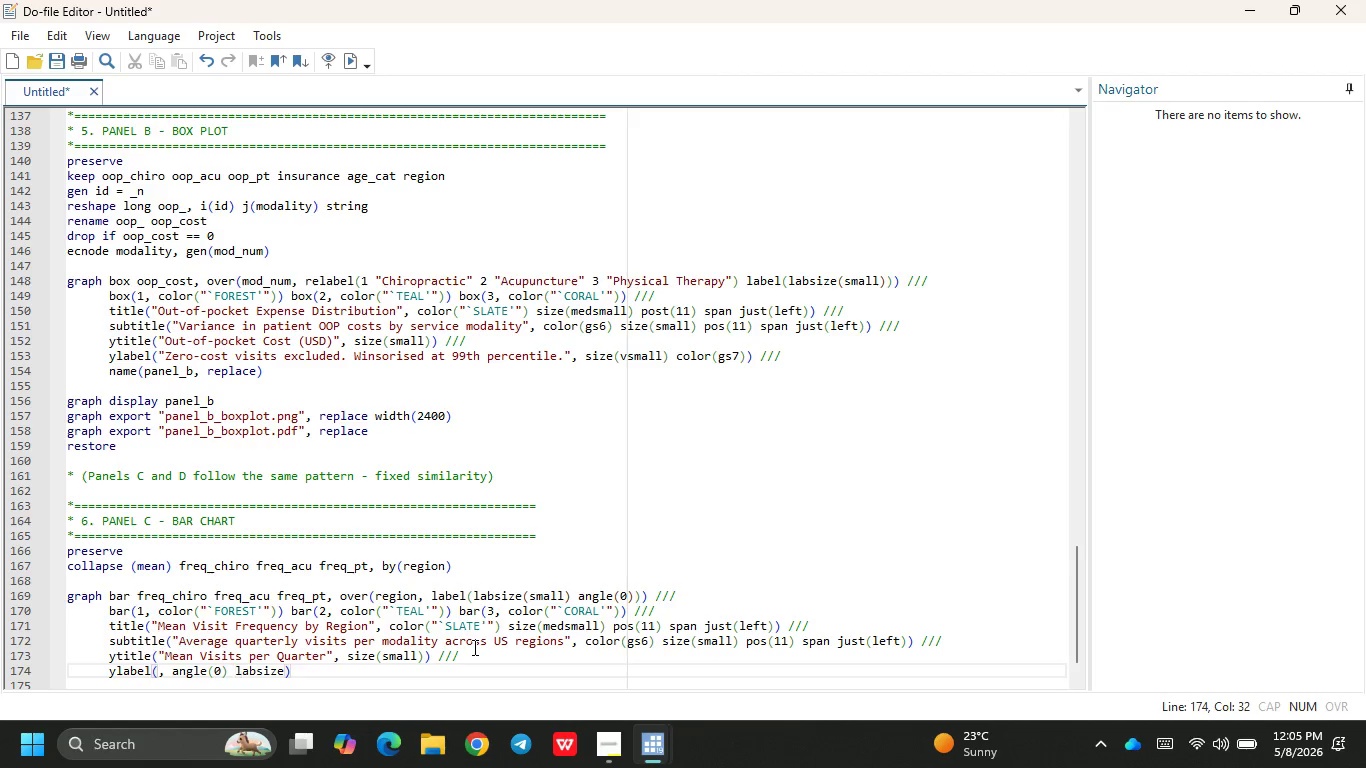 
type((small)
 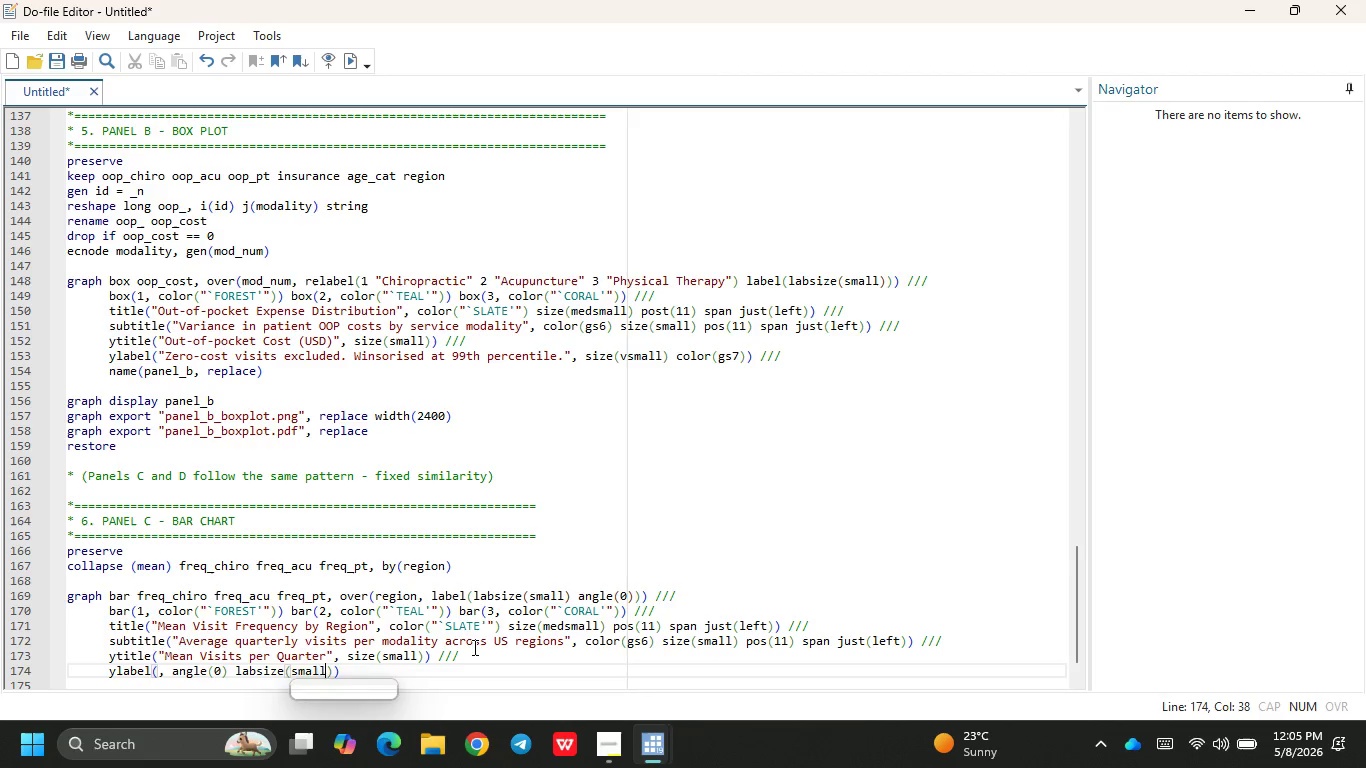 
key(ArrowRight)
 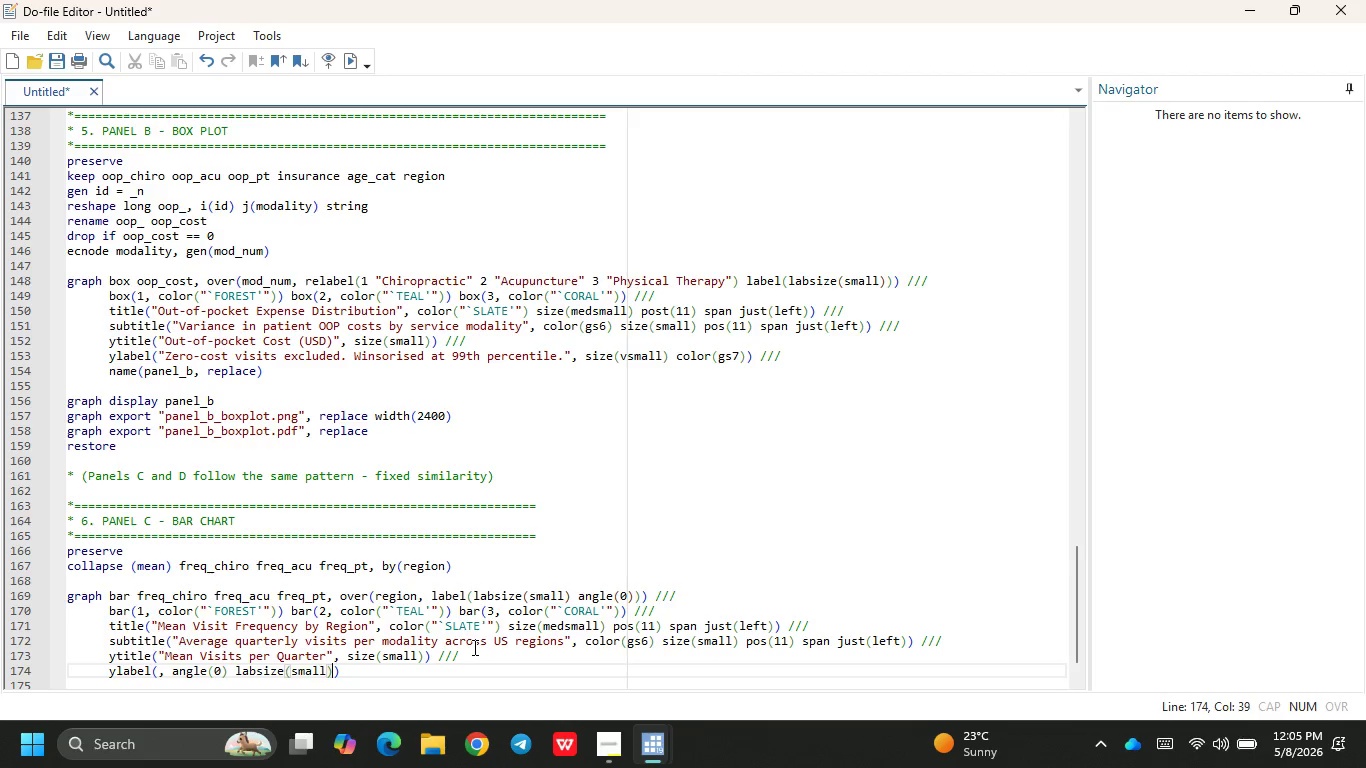 
type( format(%9.f)
 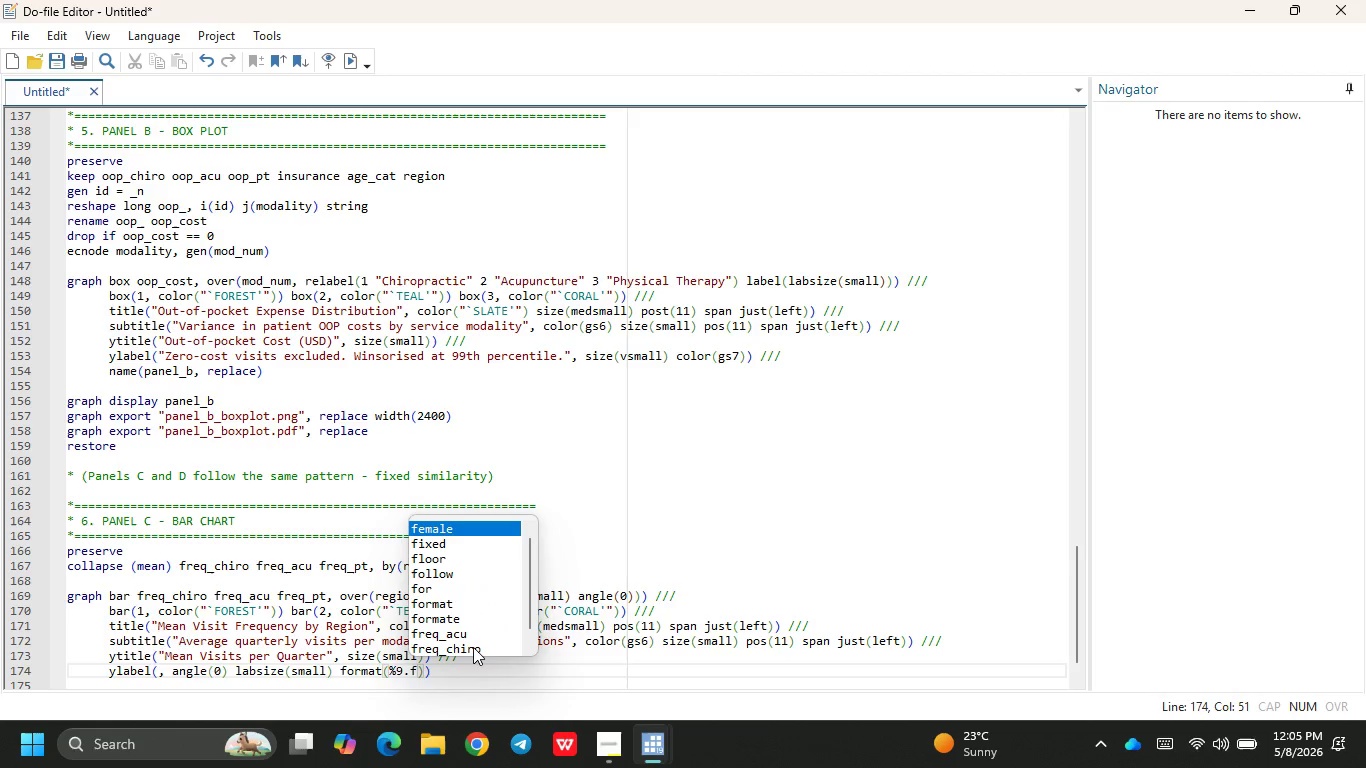 
key(ArrowLeft)
 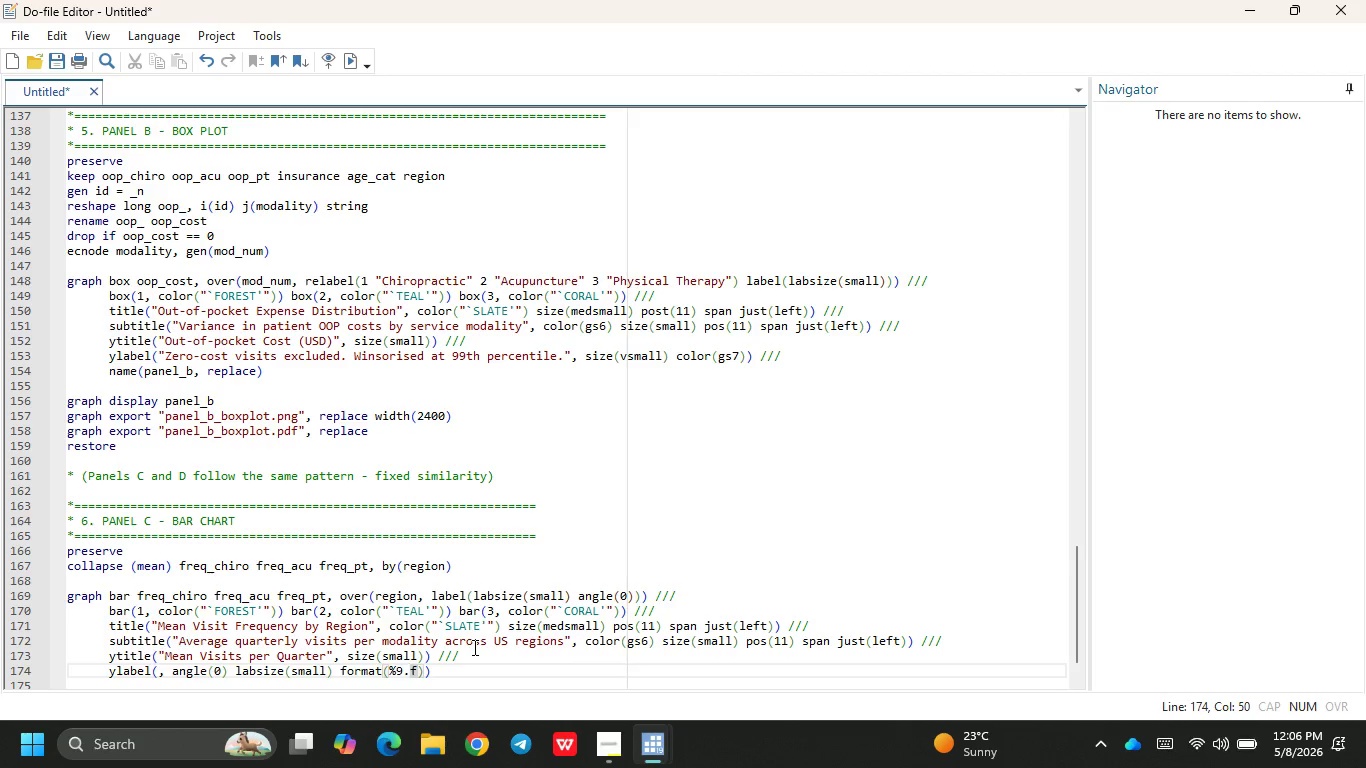 
key(1)
 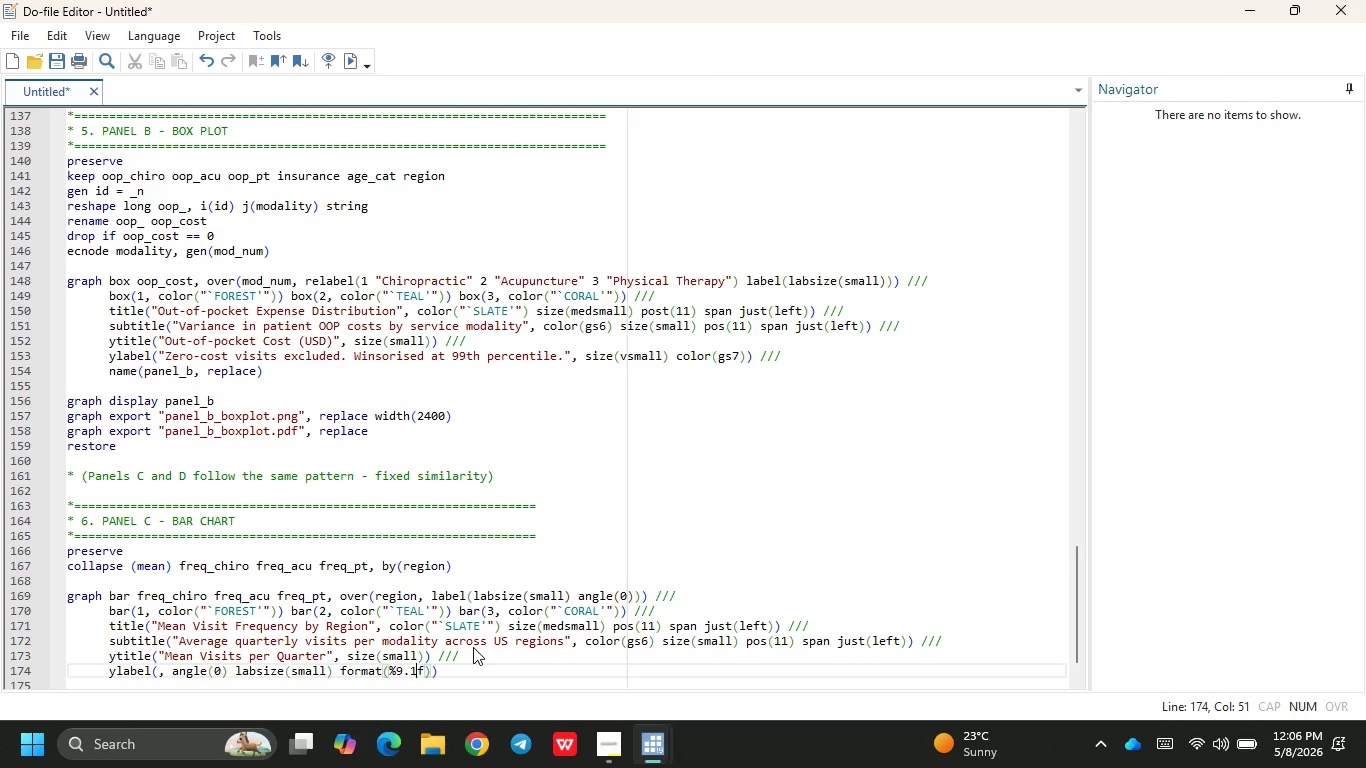 
key(ArrowRight)
 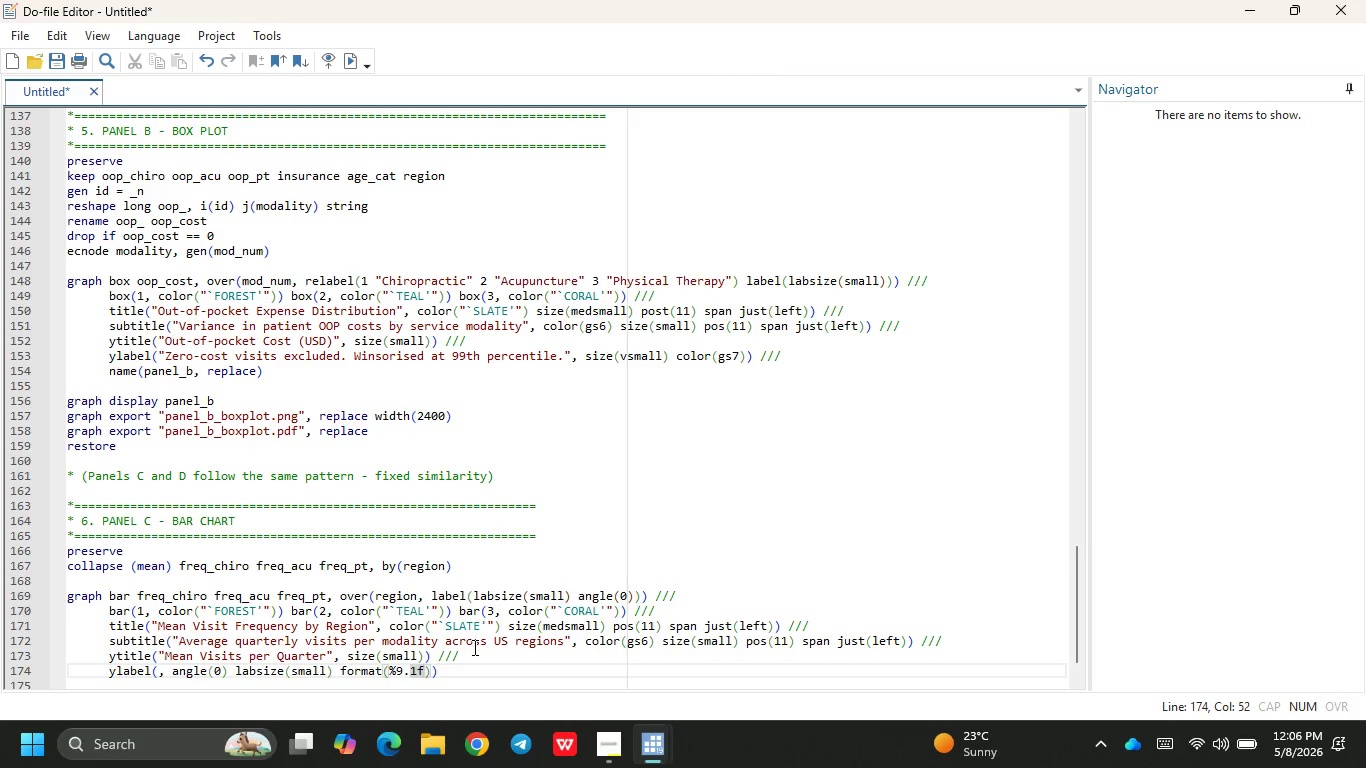 
key(ArrowRight)
 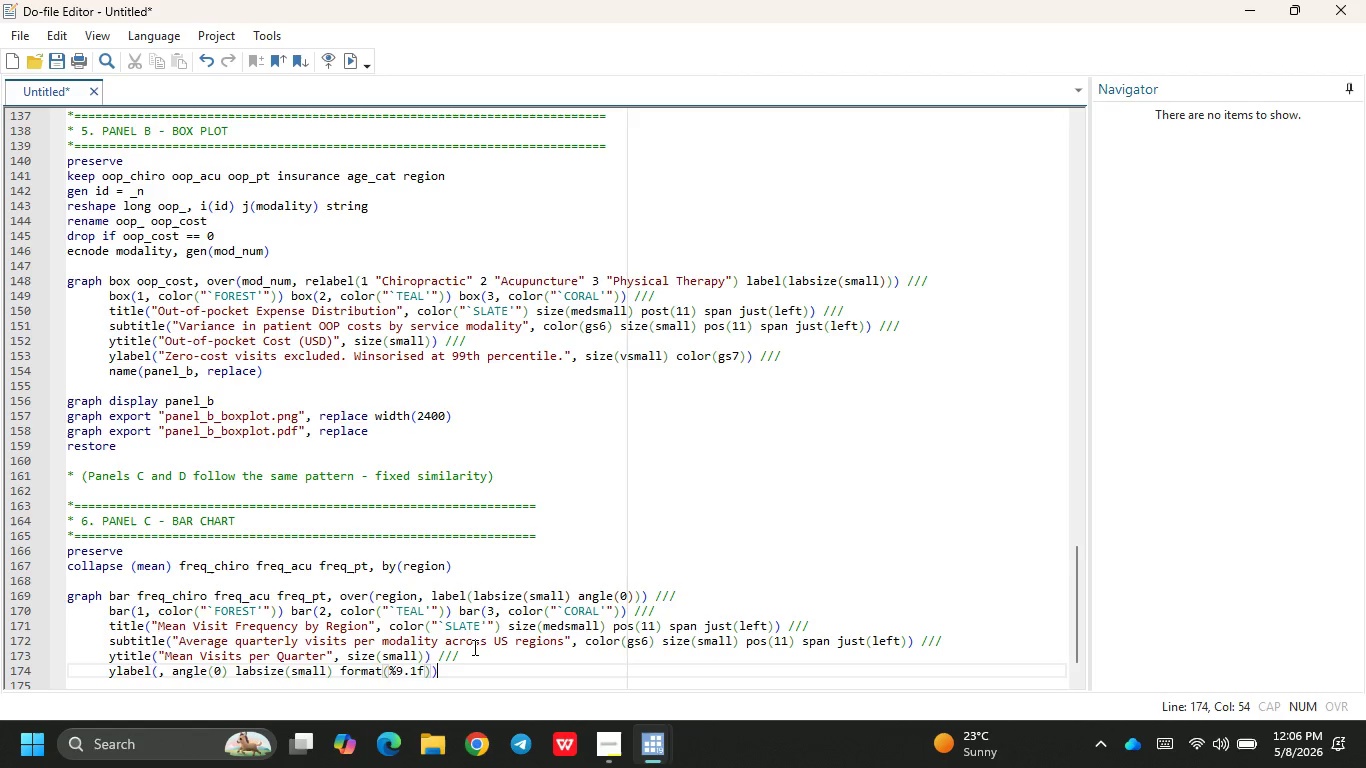 
key(ArrowRight)
 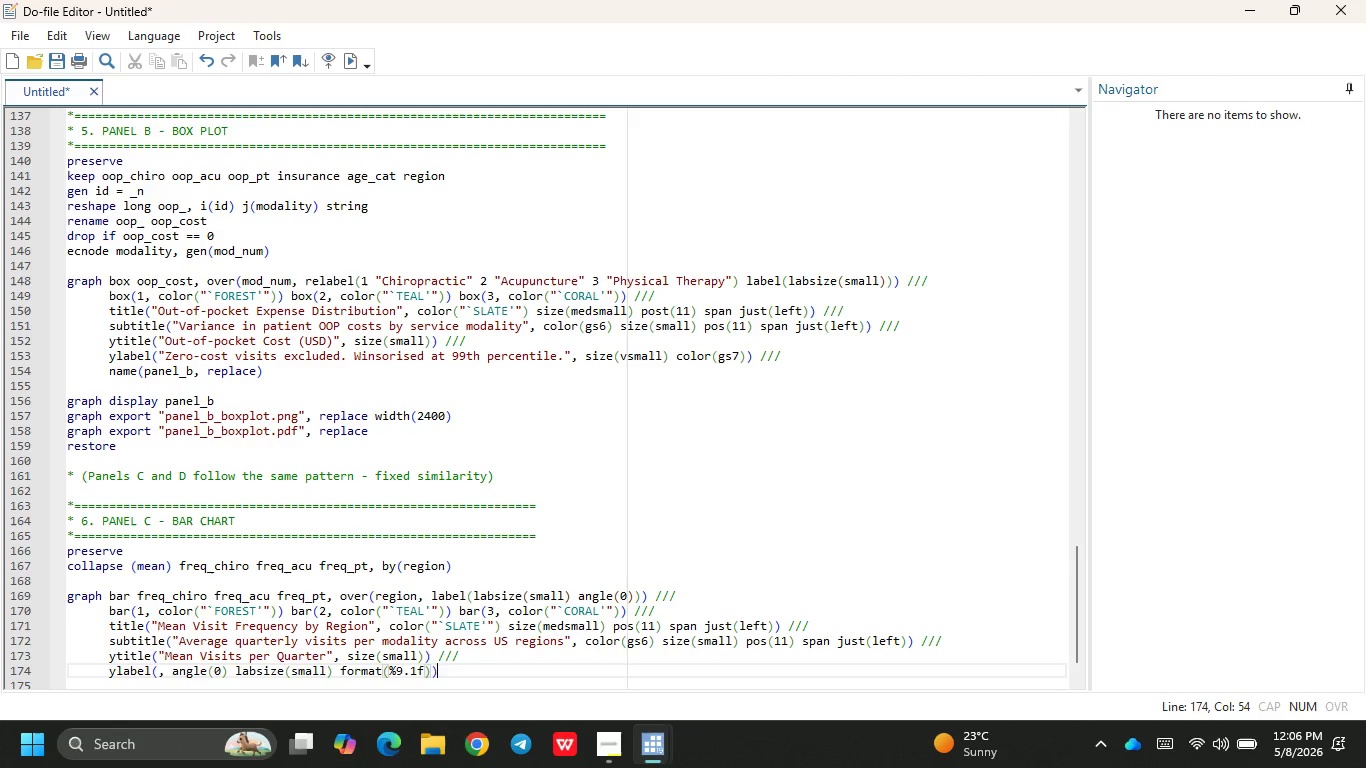 
key(Space)
 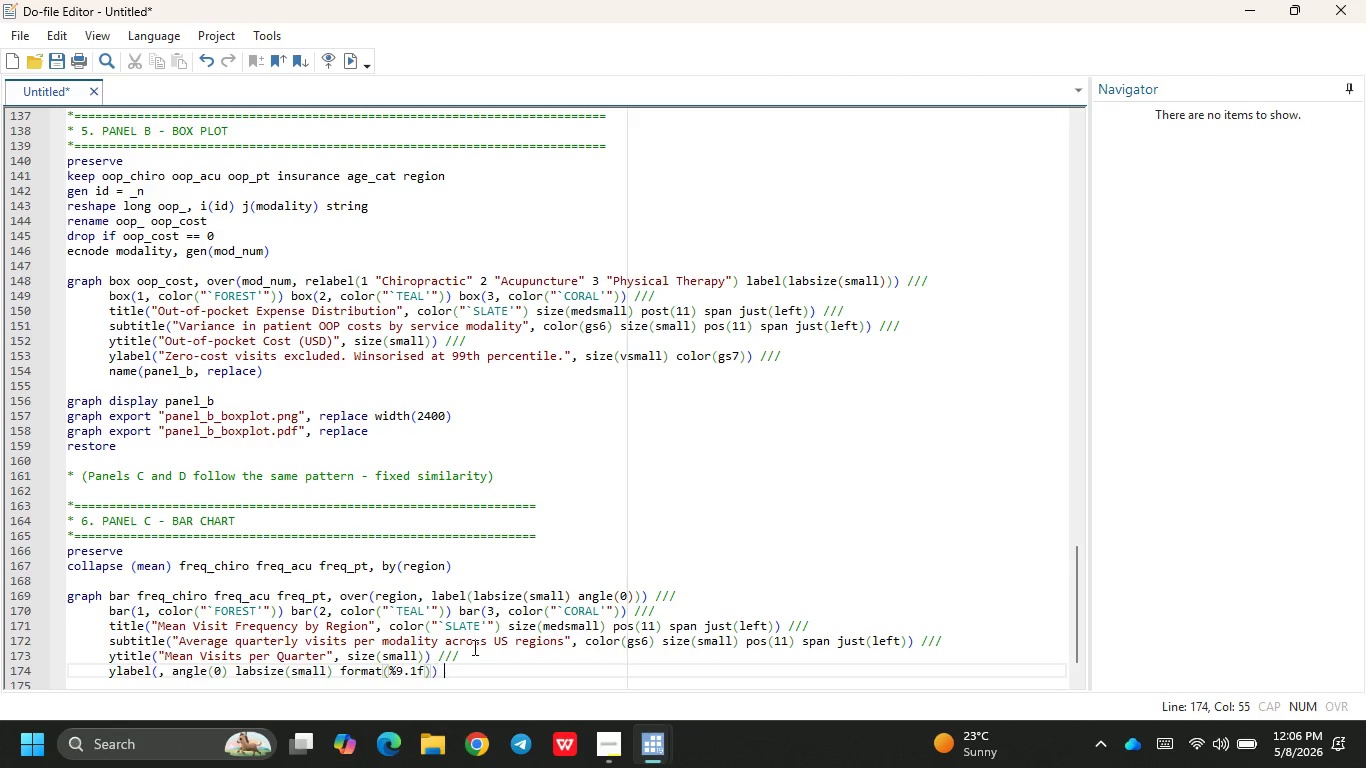 
key(Slash)
 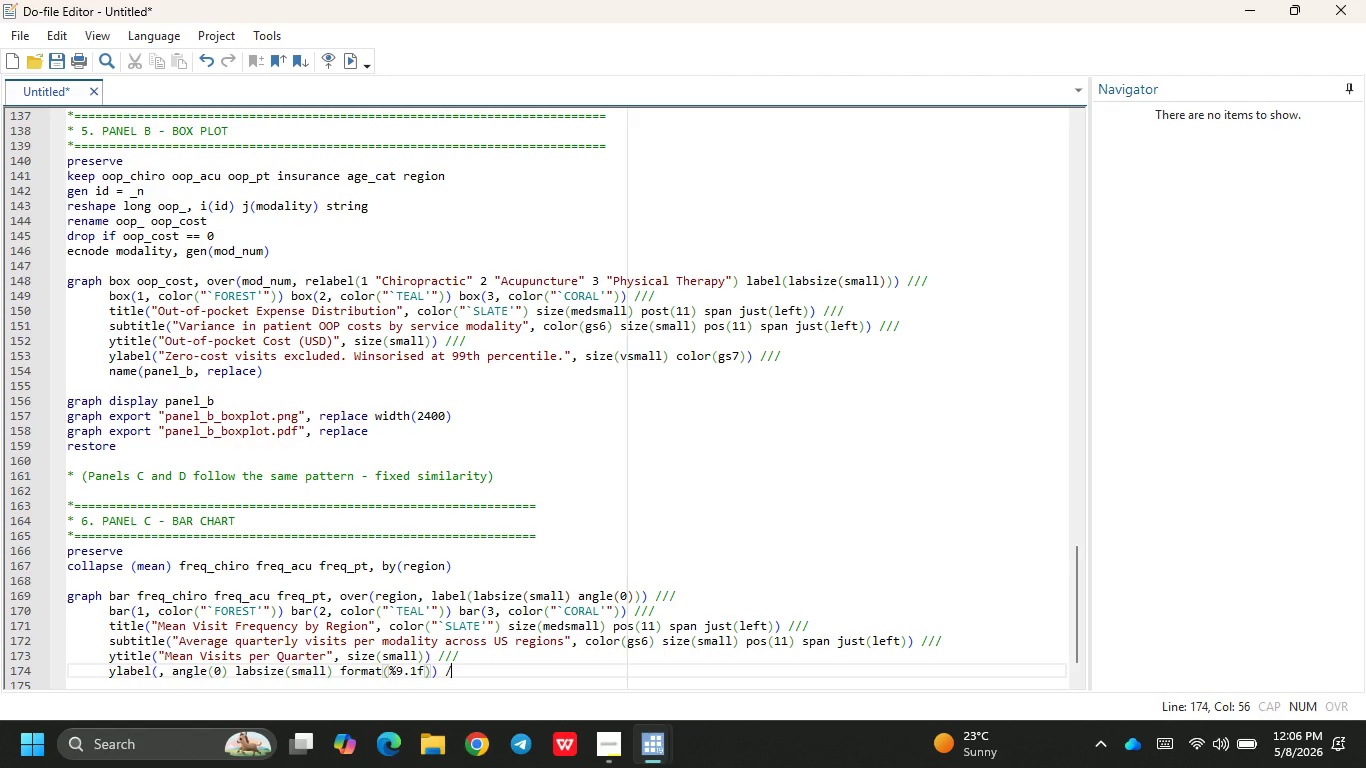 
key(Slash)
 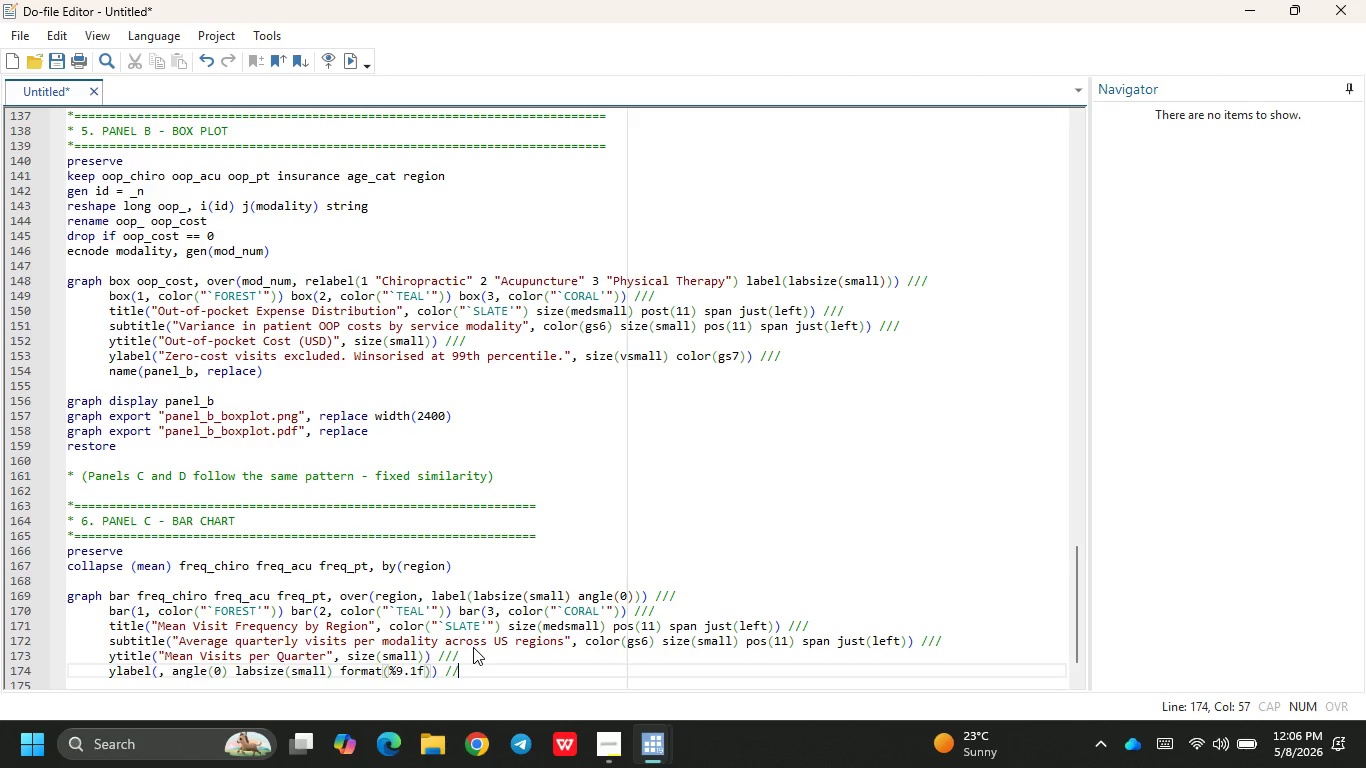 
key(Slash)
 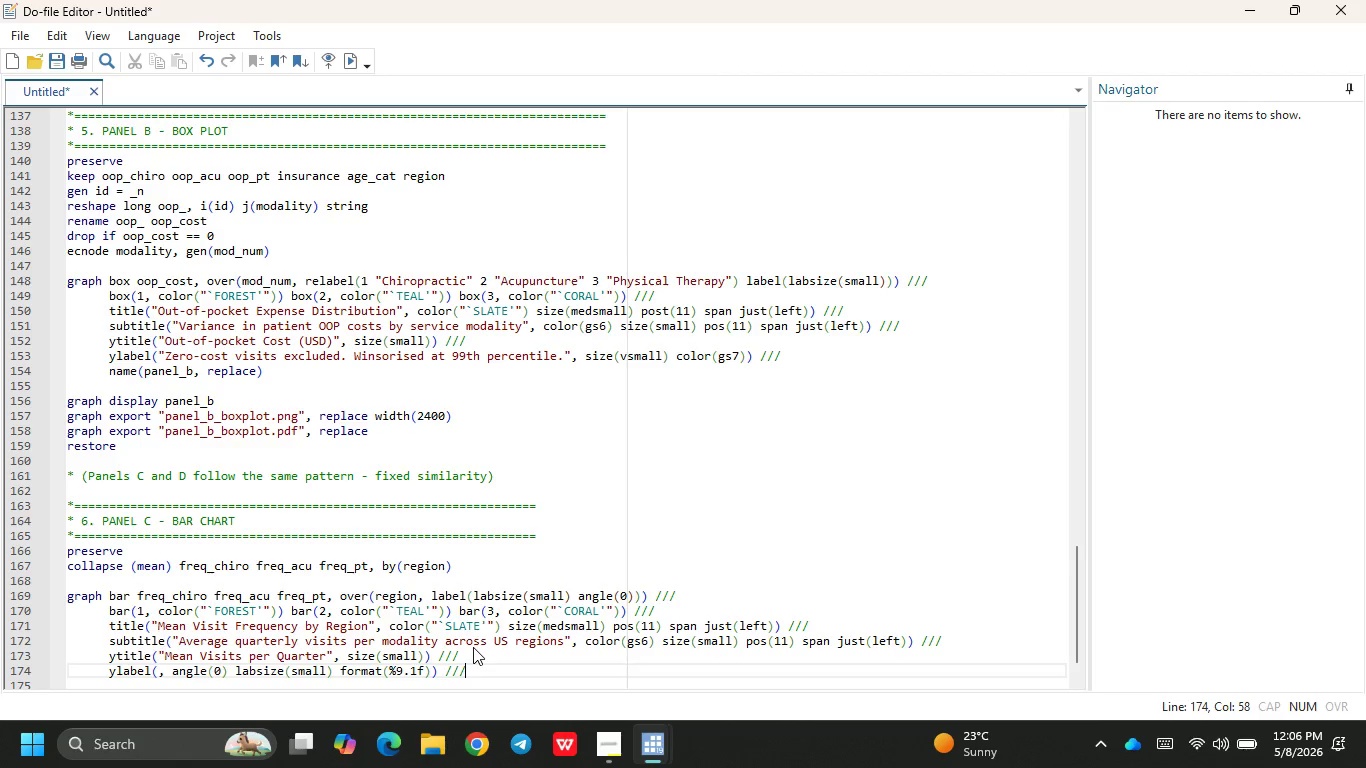 
key(Enter)
 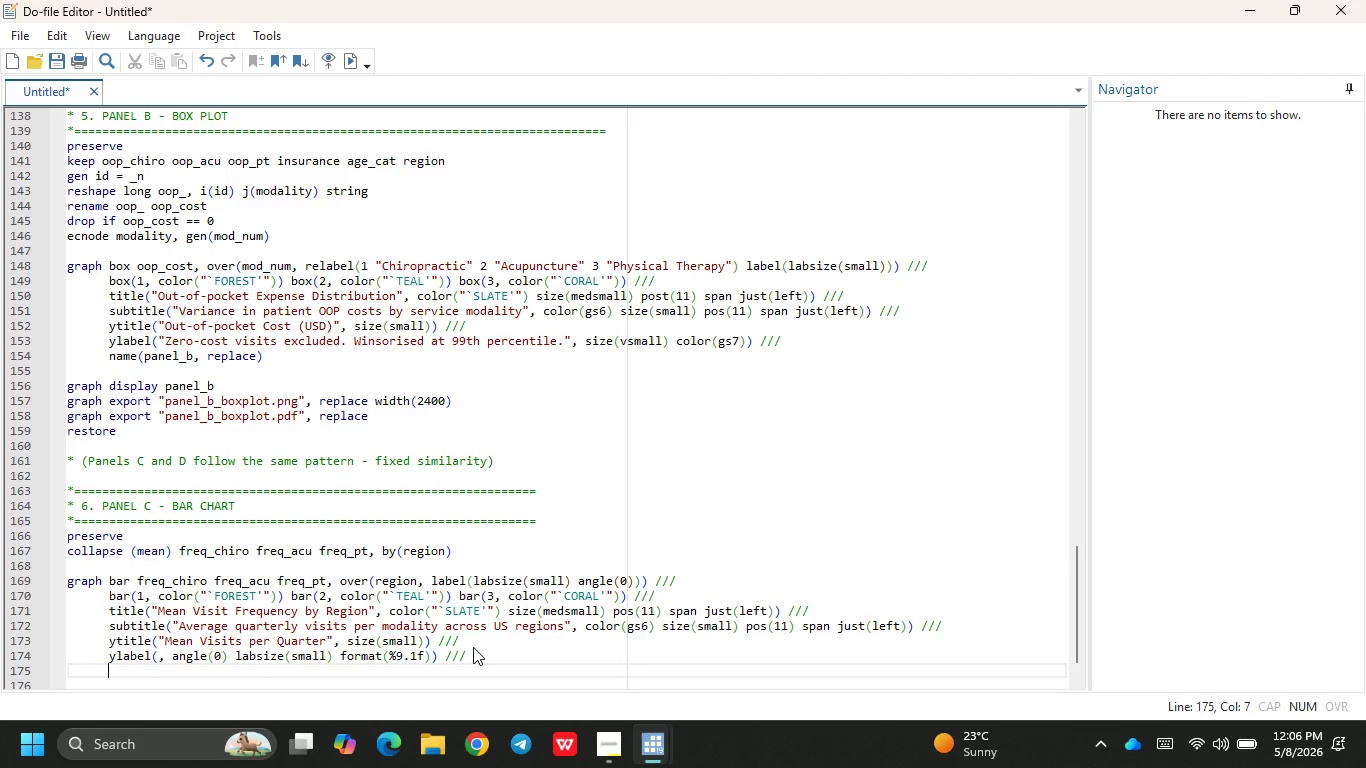 
type(lefn)
key(Backspace)
key(Backspace)
type(ge)
 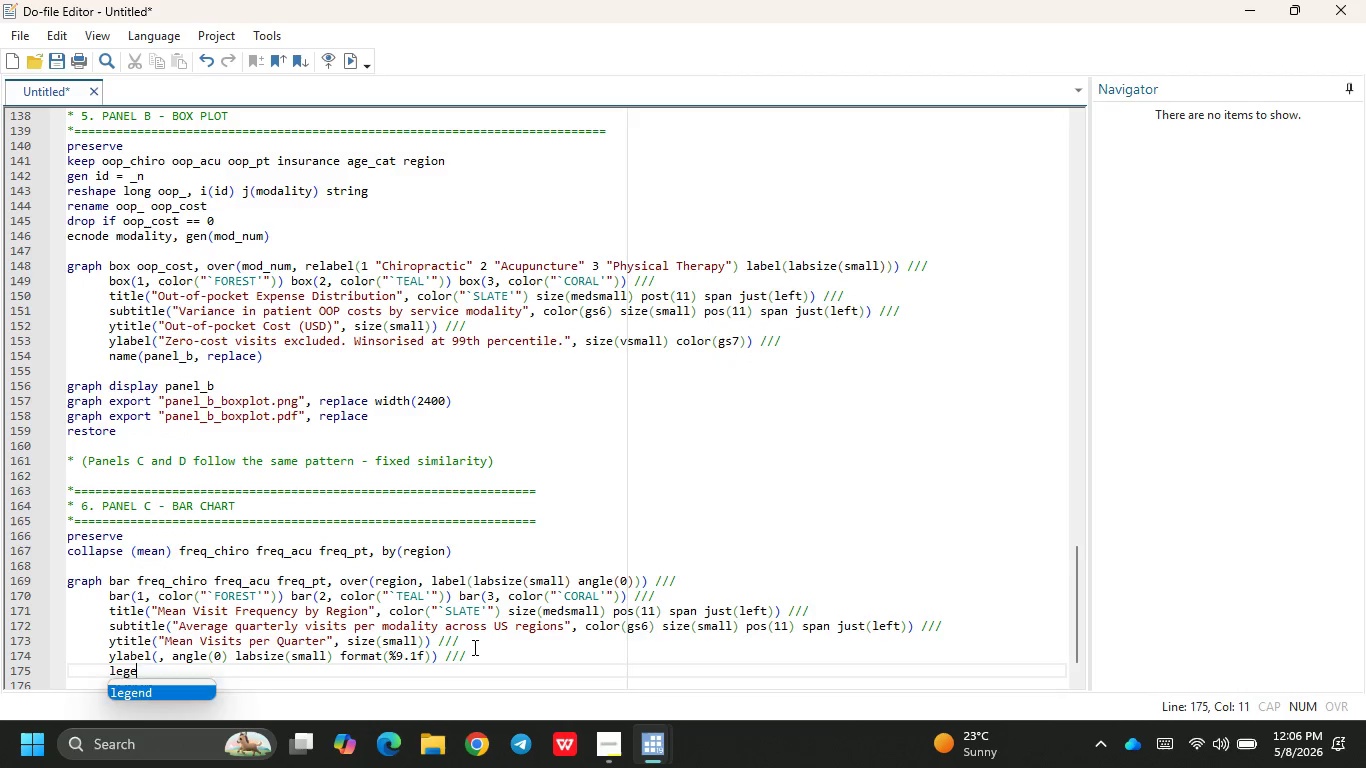 
key(Enter)
 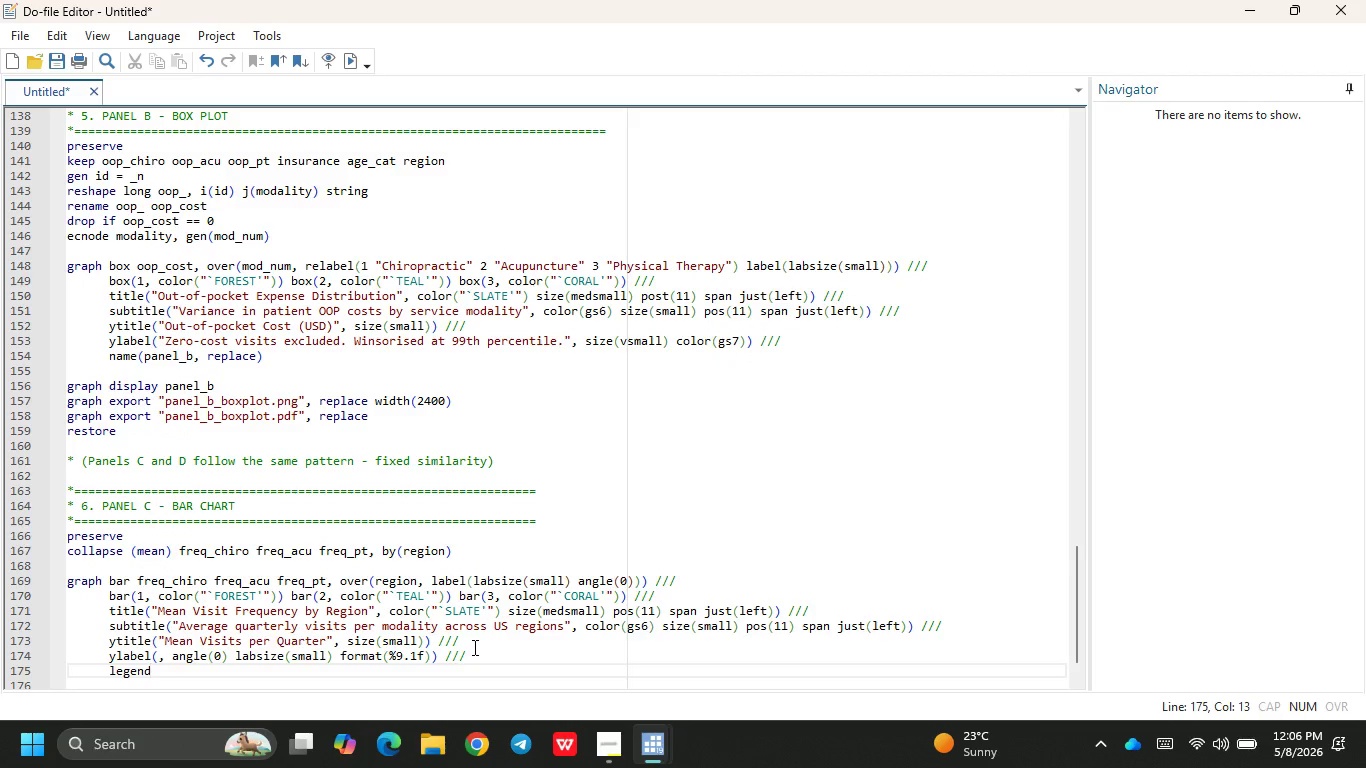 
type((order(1 "Ch)
 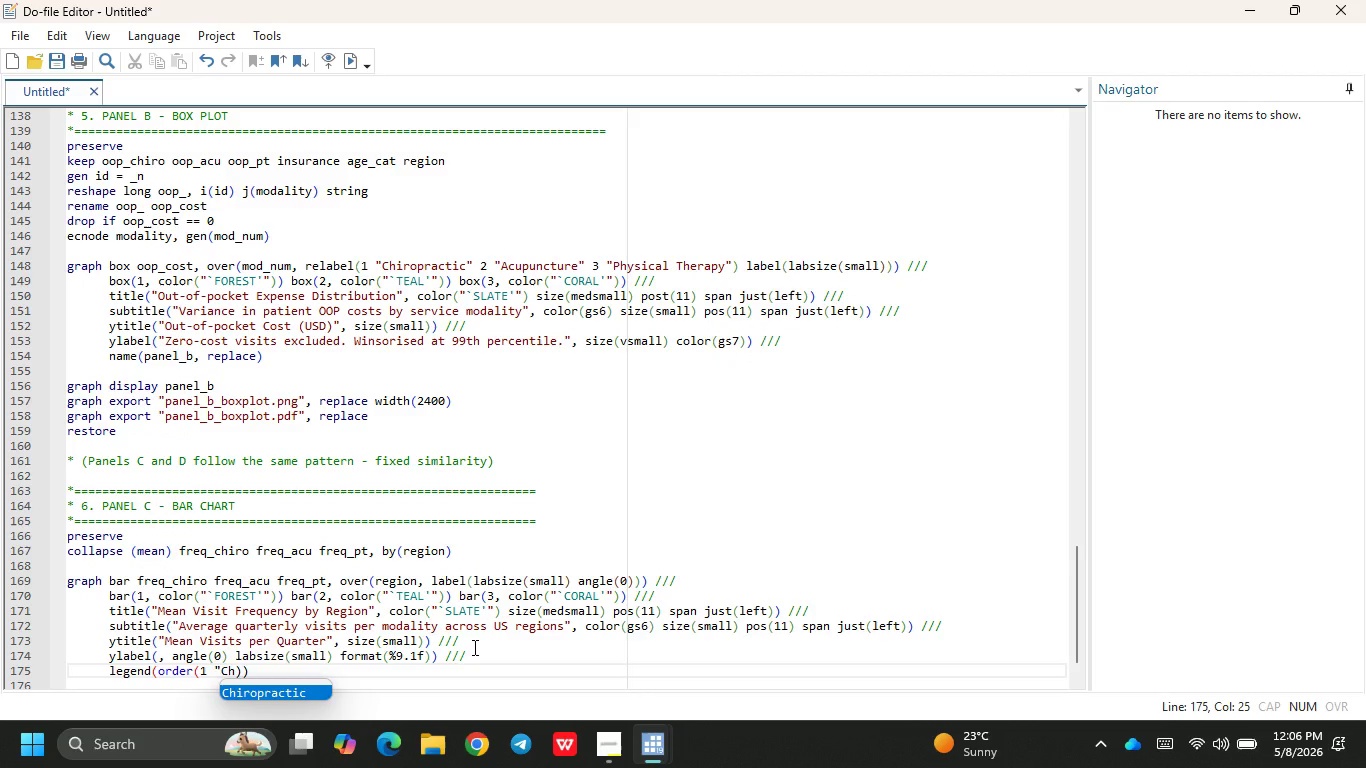 
key(Enter)
 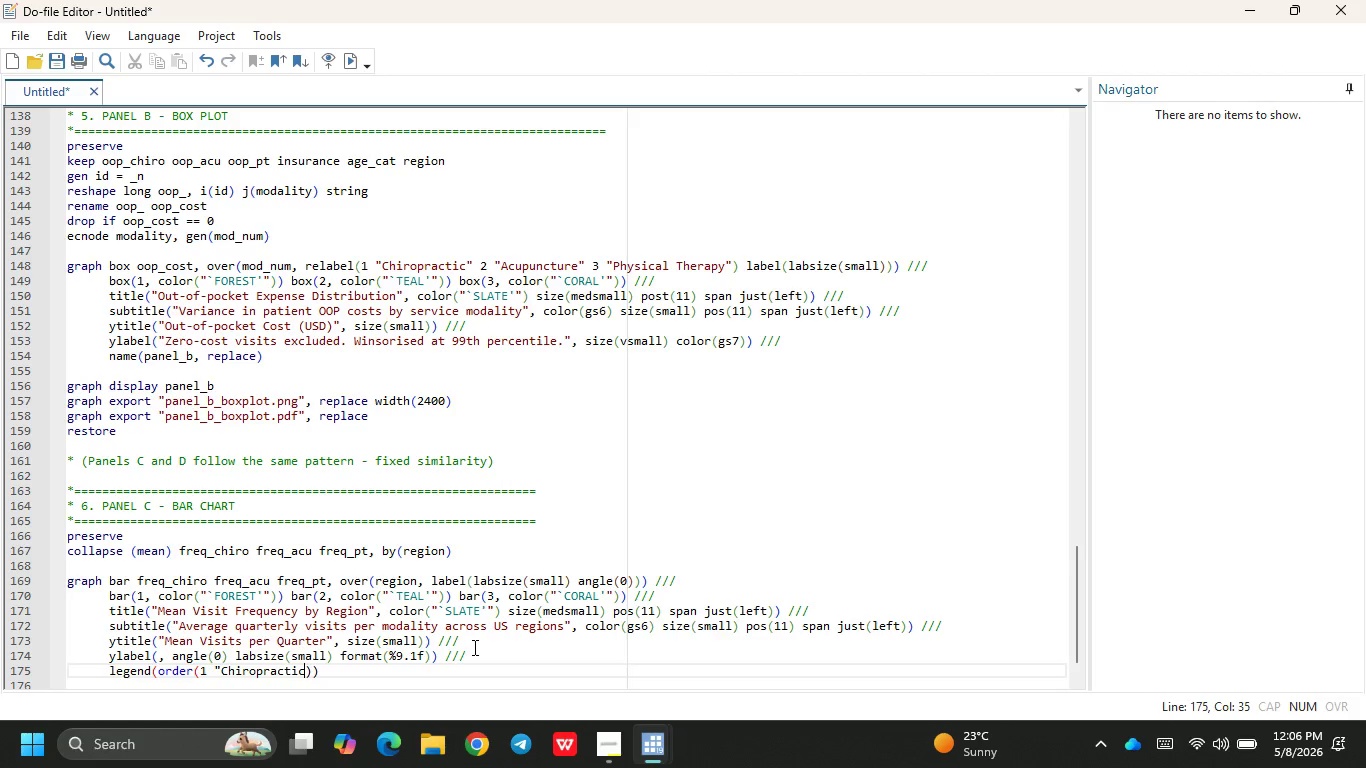 
type(" 2 "AX)
key(Backspace)
type(c)
 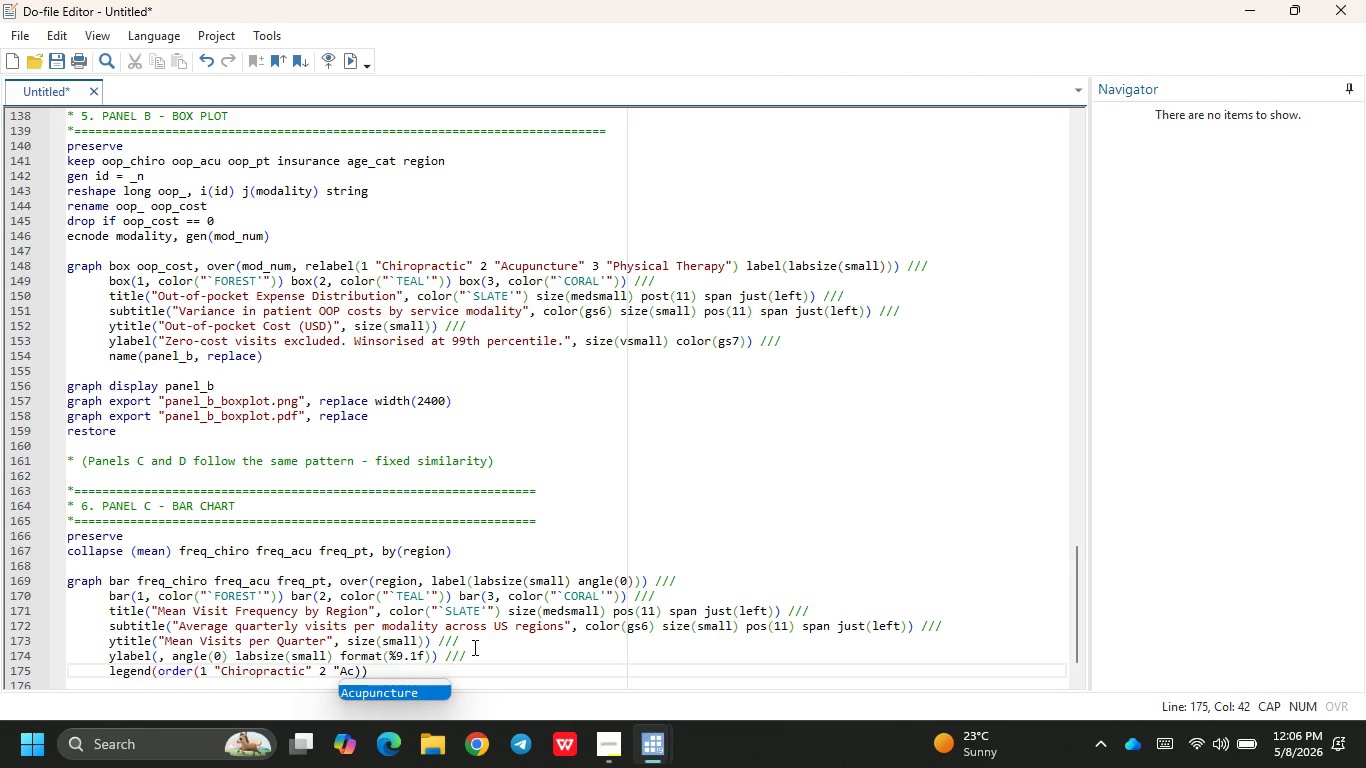 
key(Enter)
 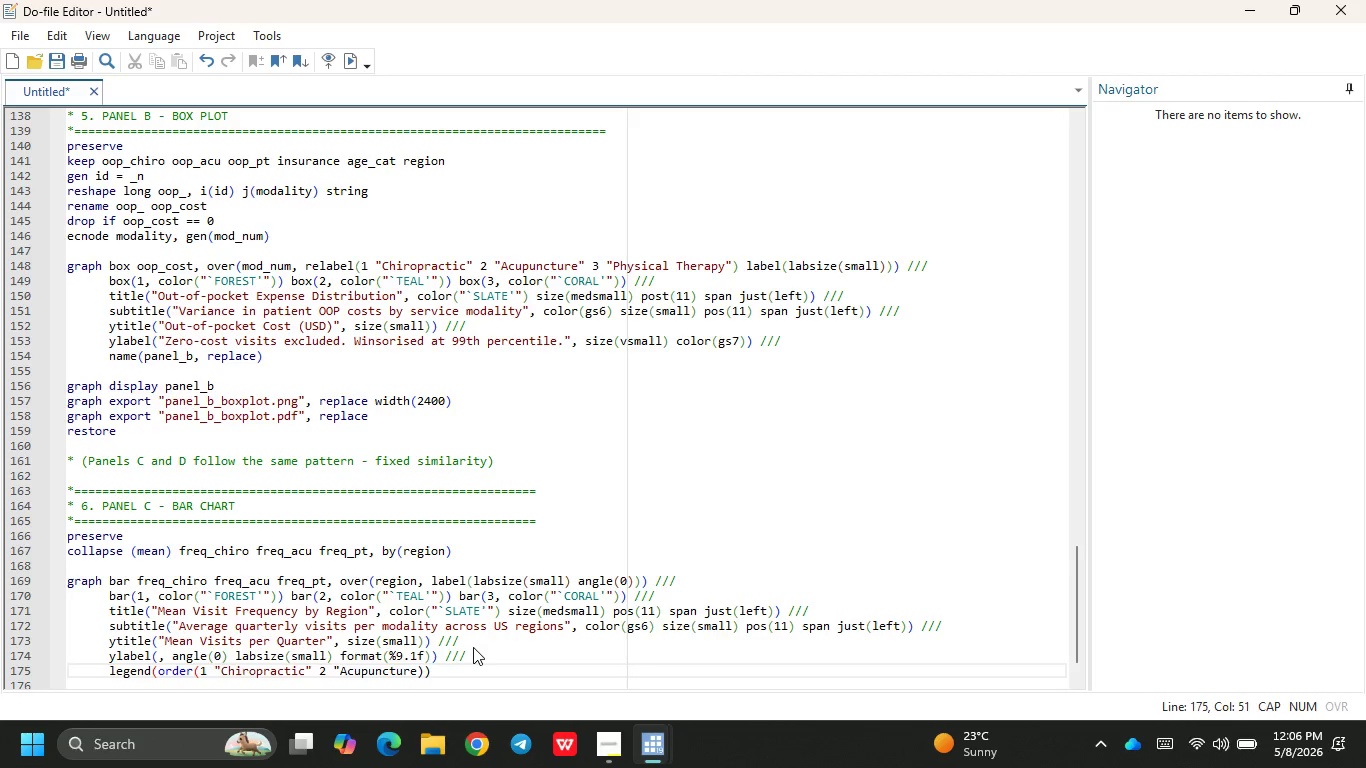 
type(" 3 "p)
key(Backspace)
type([)
key(Backspace)
type(PH)
key(Backspace)
type(hys)
 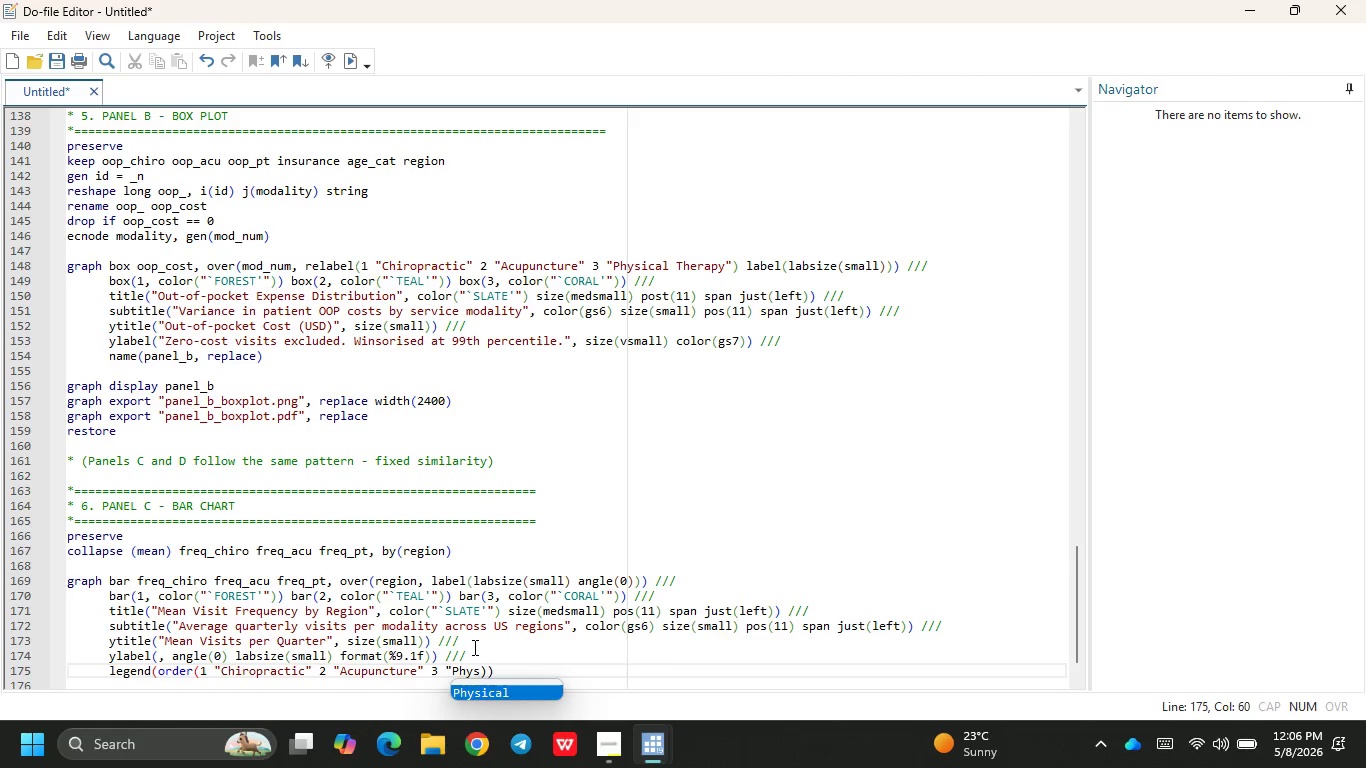 
key(Enter)
 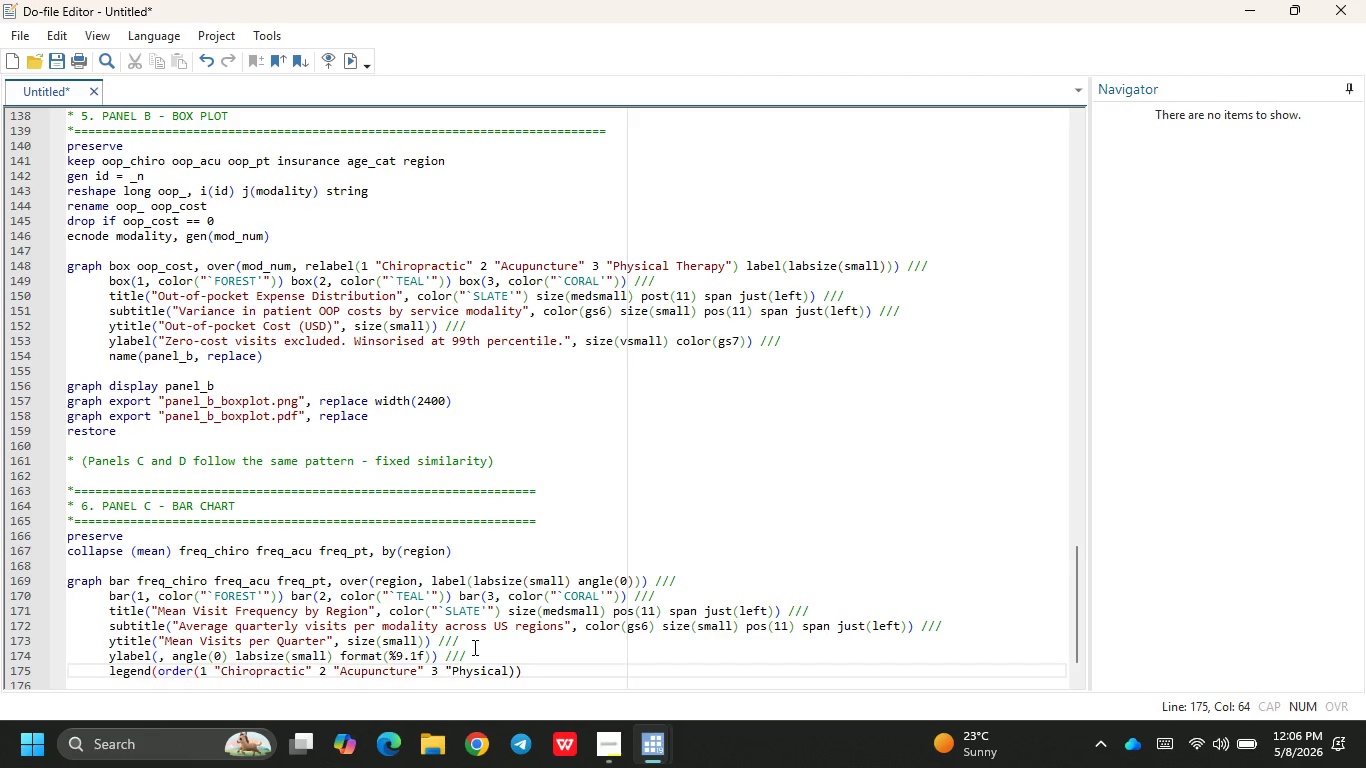 
type( Thr)
key(Backspace)
type(e)
 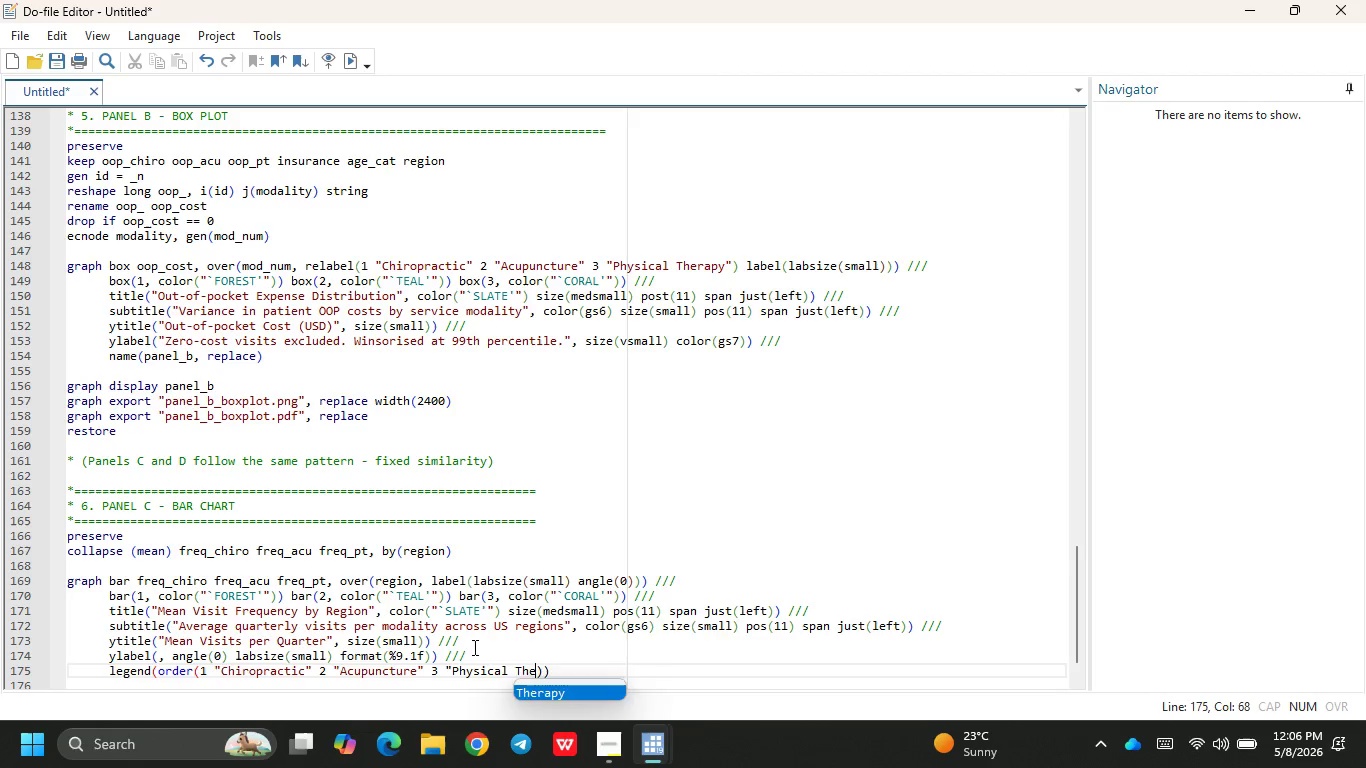 
key(Enter)
 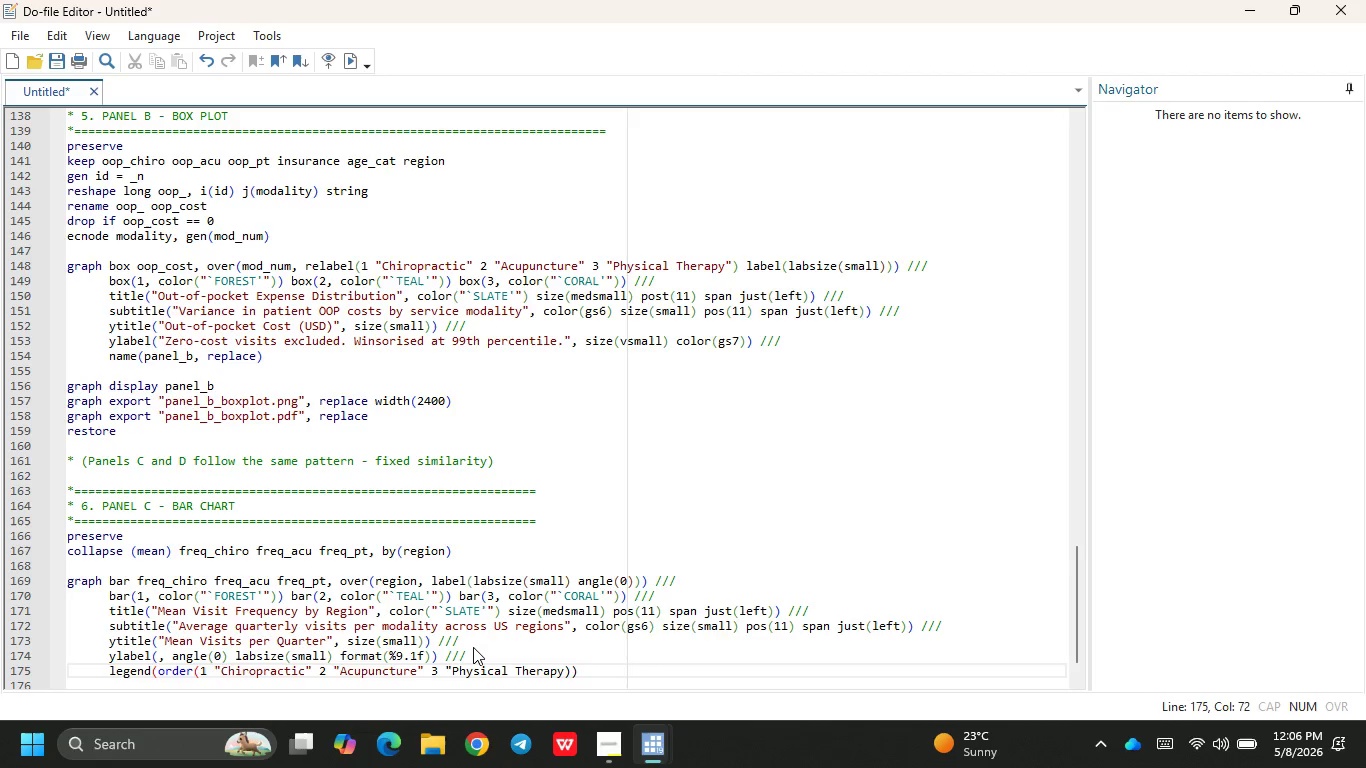 
key(Shift+ShiftRight)
 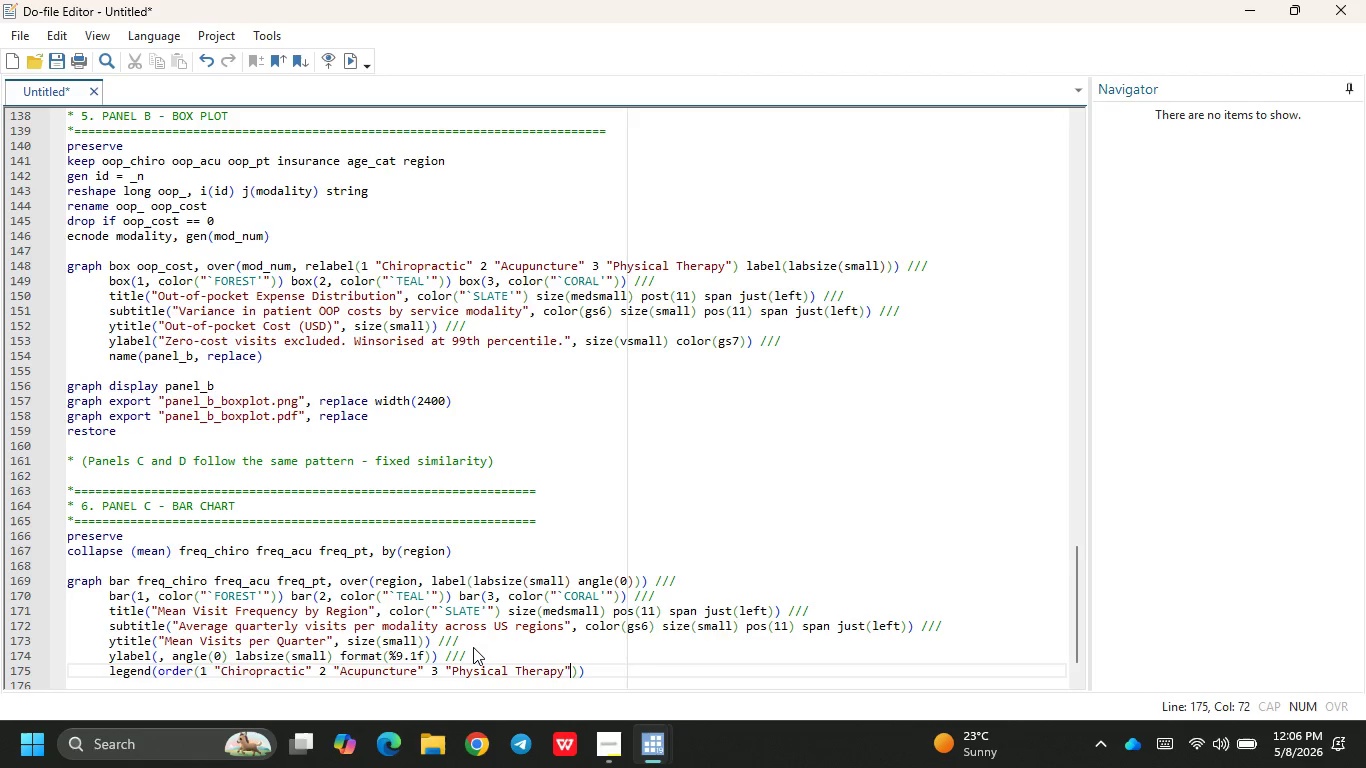 
key(Shift+Quote)
 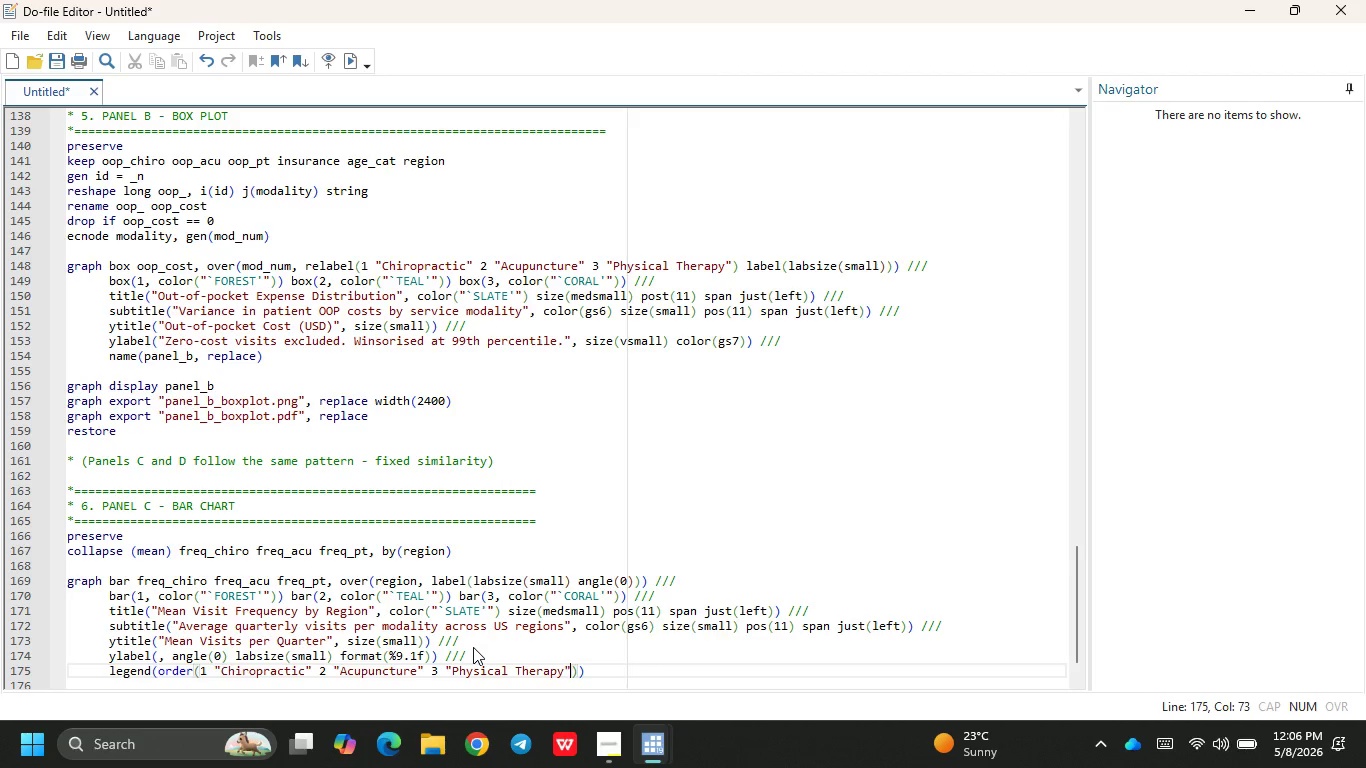 
key(Space)
 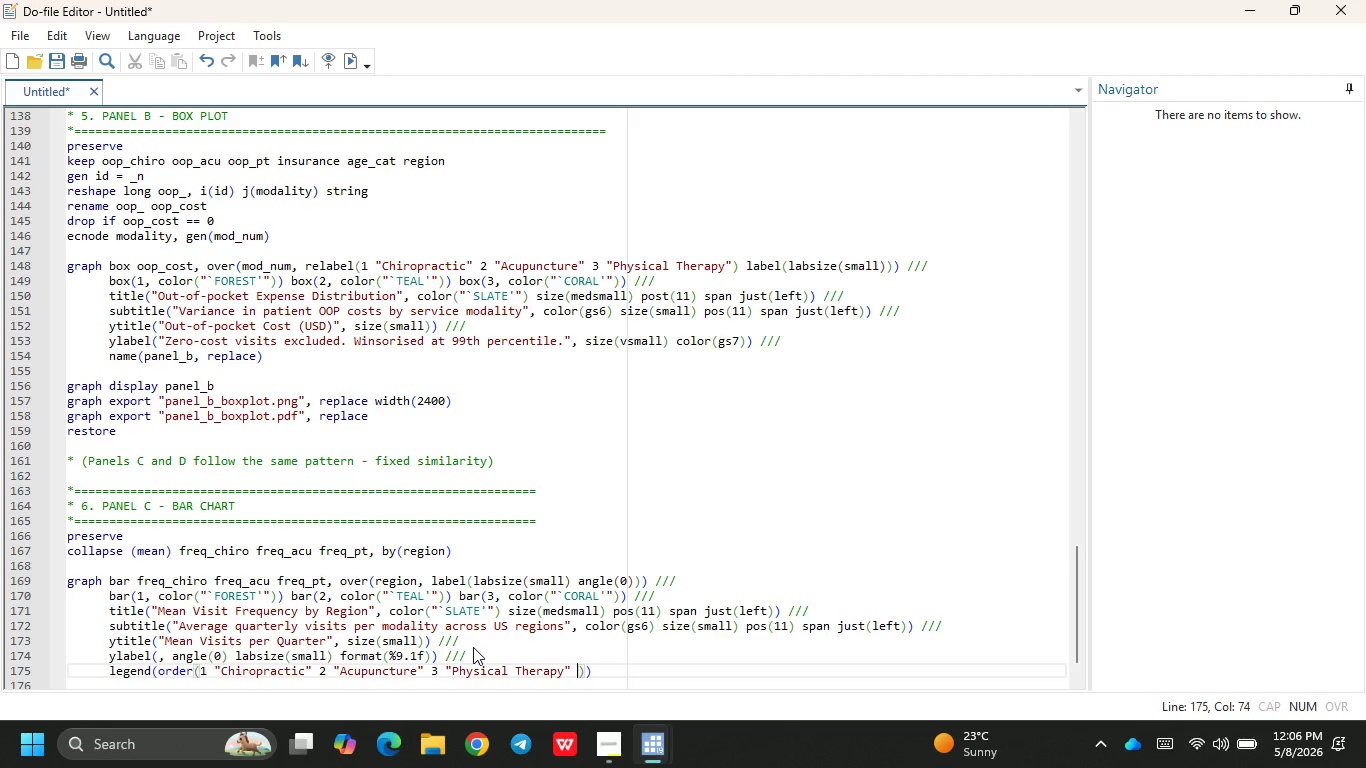 
hold_key(key=Backspace, duration=4.09)
 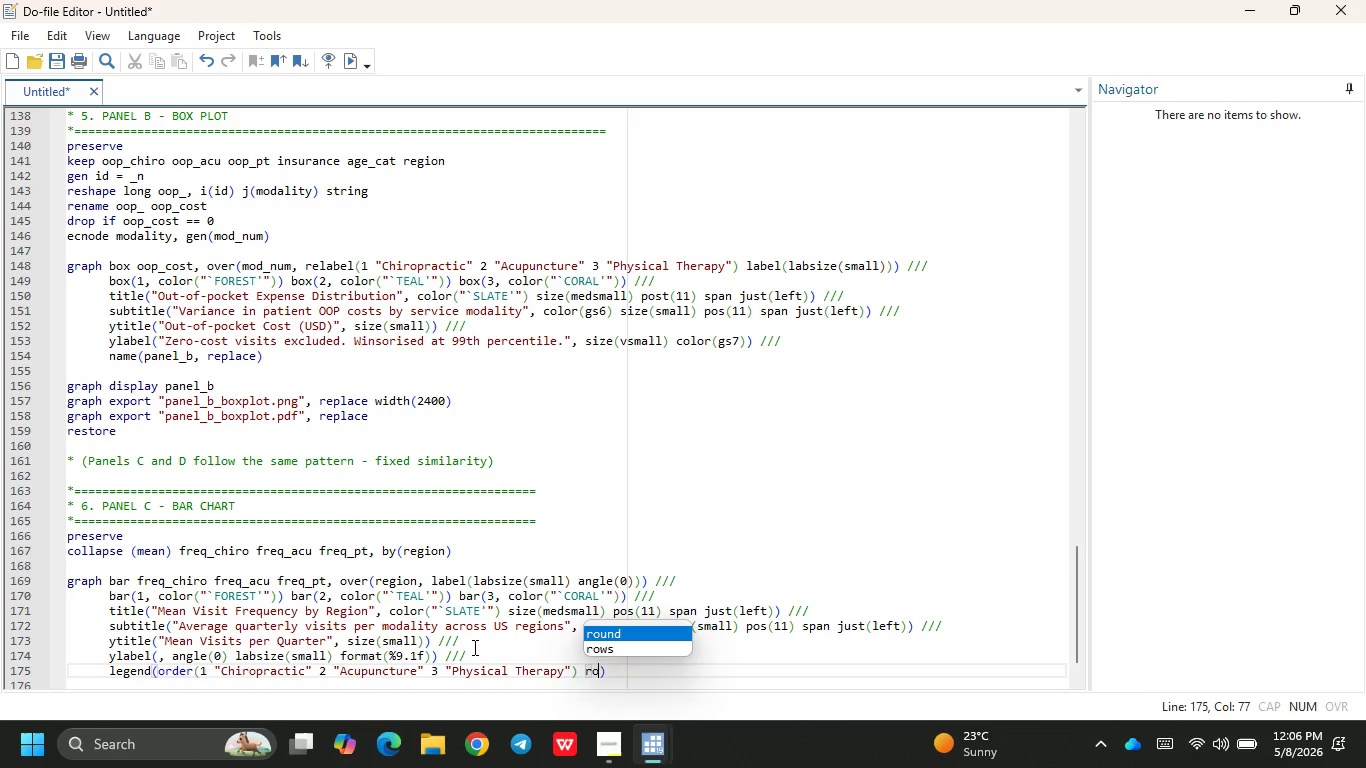 
key(ArrowRight)
 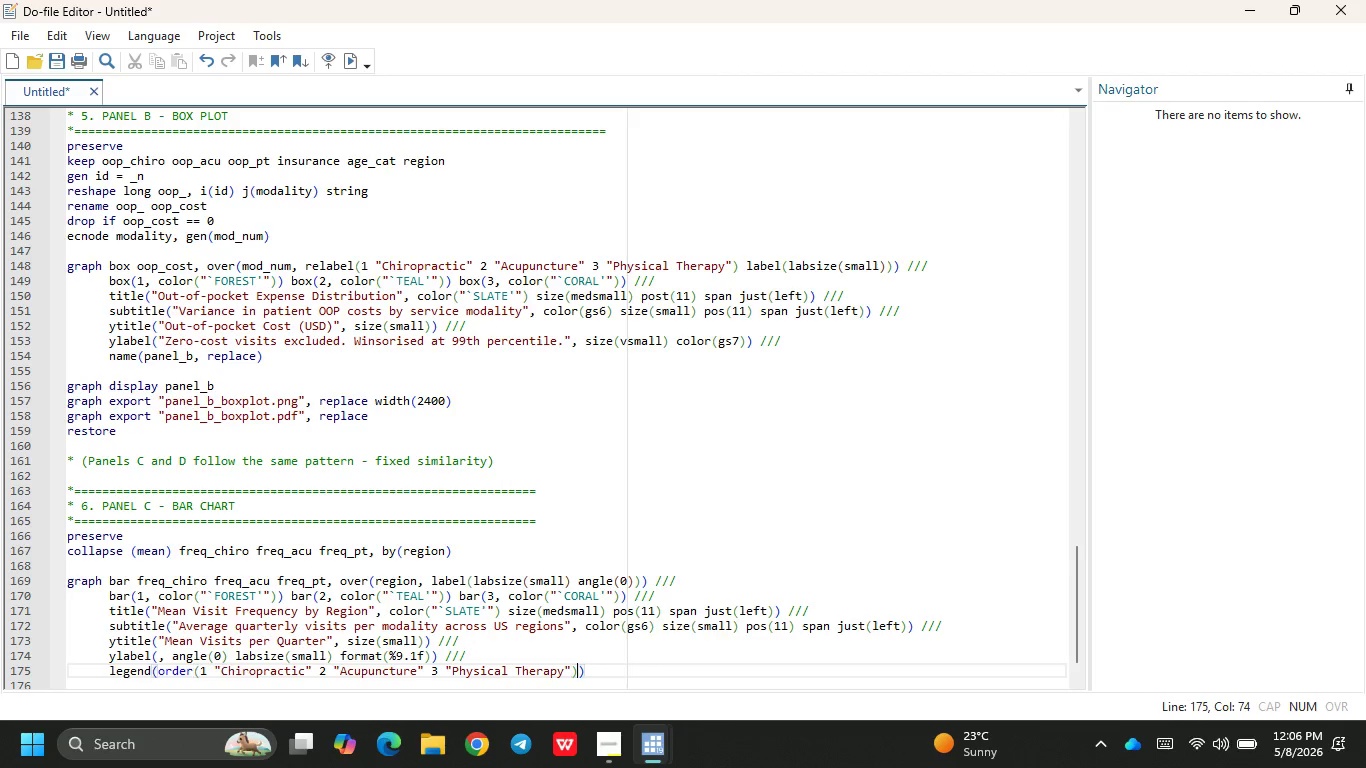 
type( crows(1)
 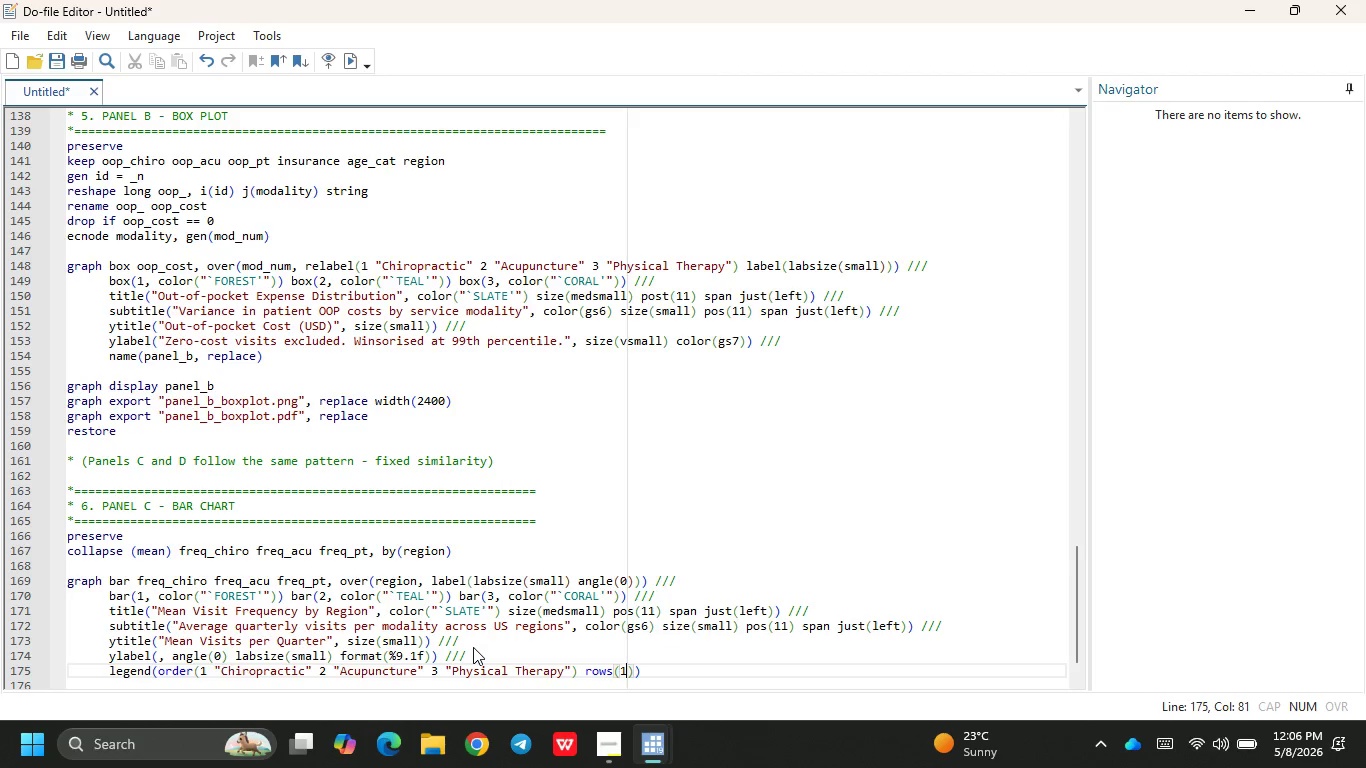 
key(ArrowRight)
 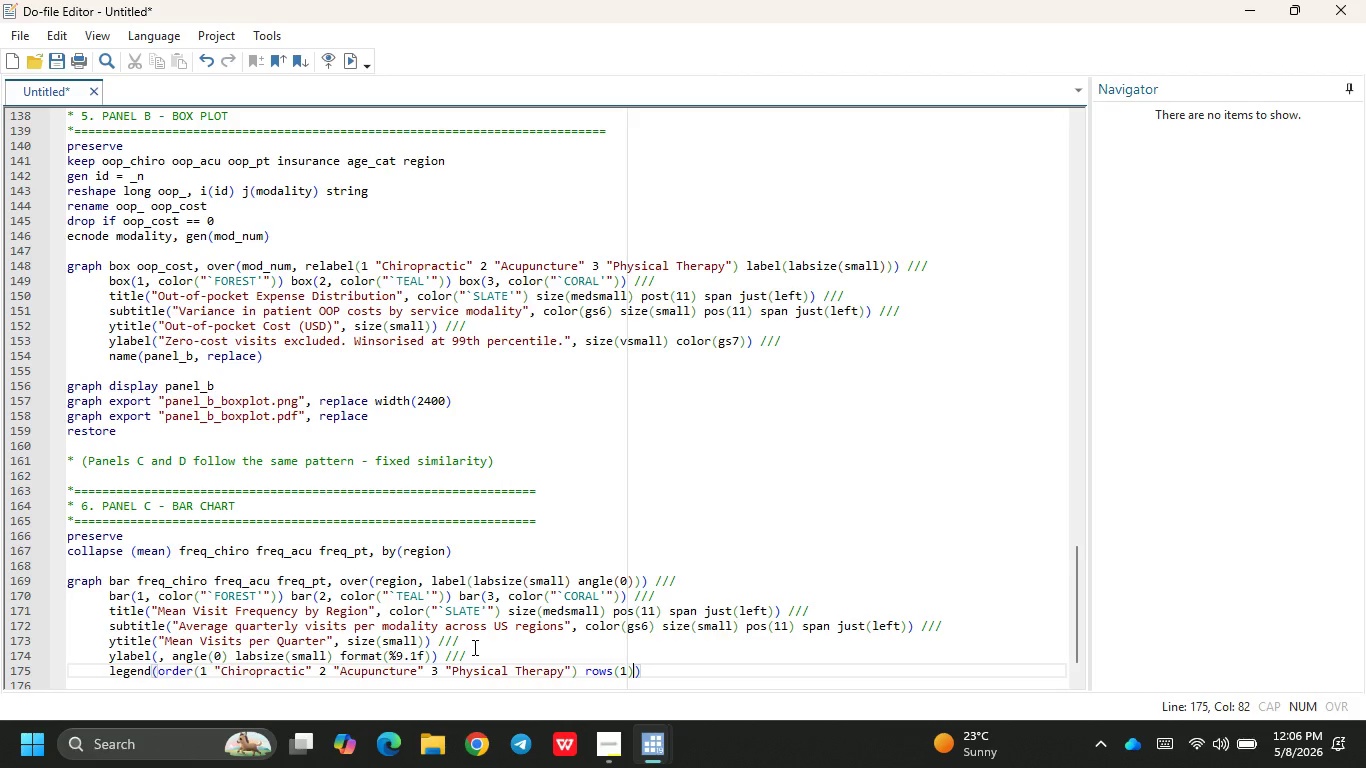 
type( ps)
key(Backspace)
type(ost()
key(Backspace)
key(Backspace)
type((6)
 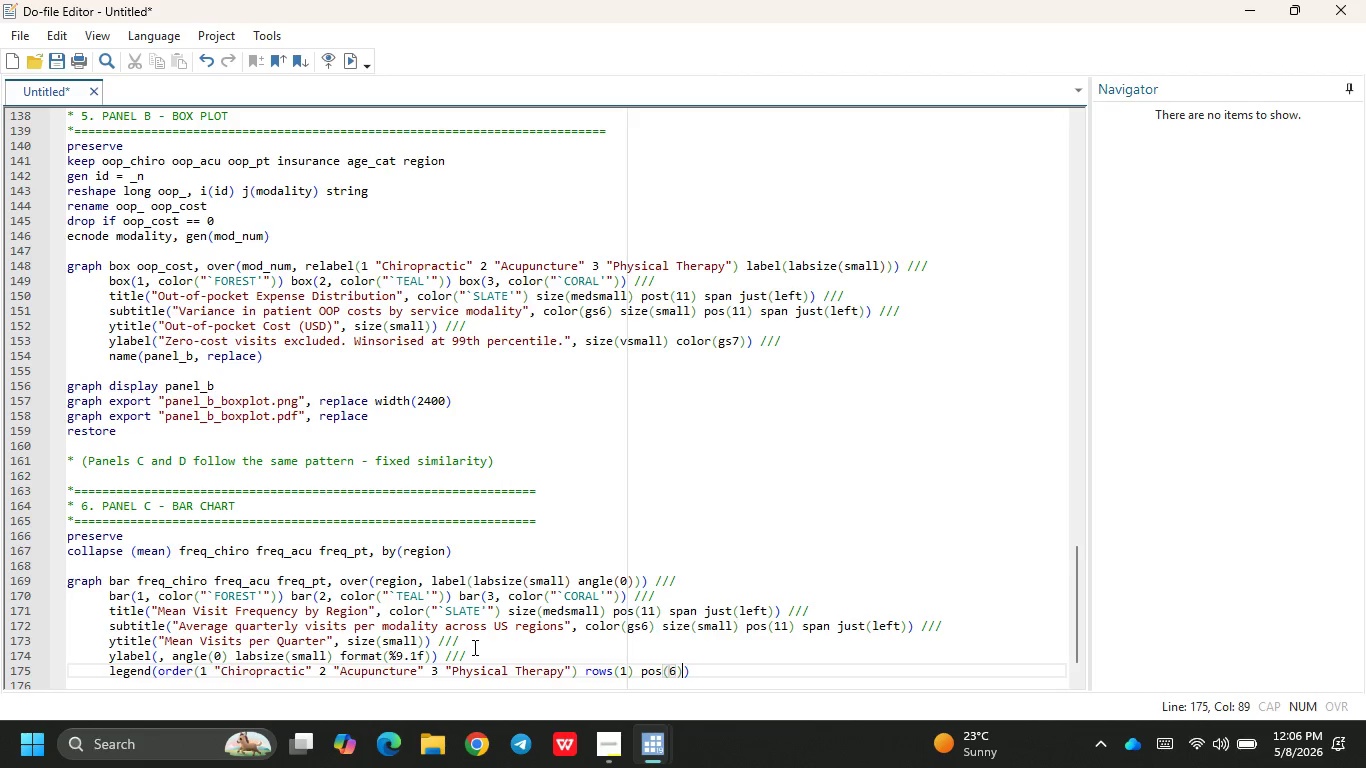 
 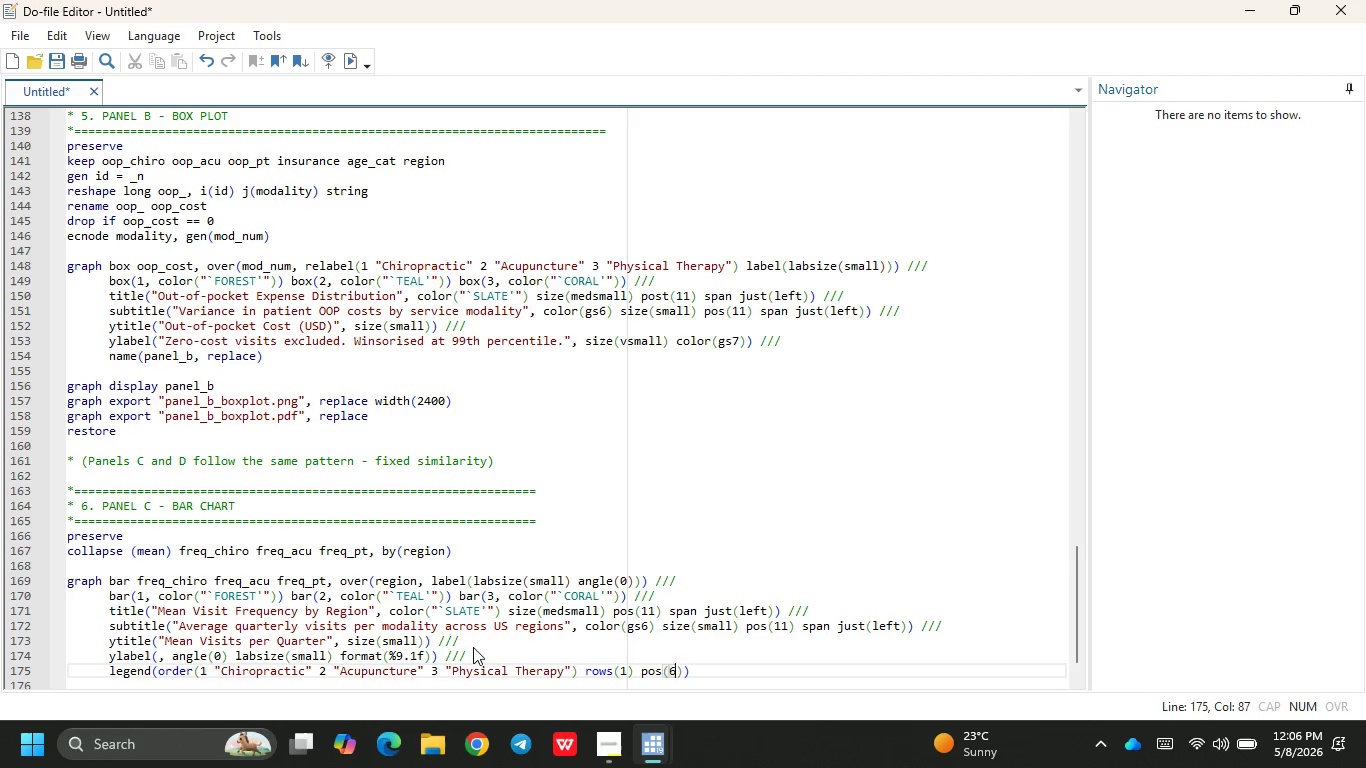 
key(ArrowRight)
 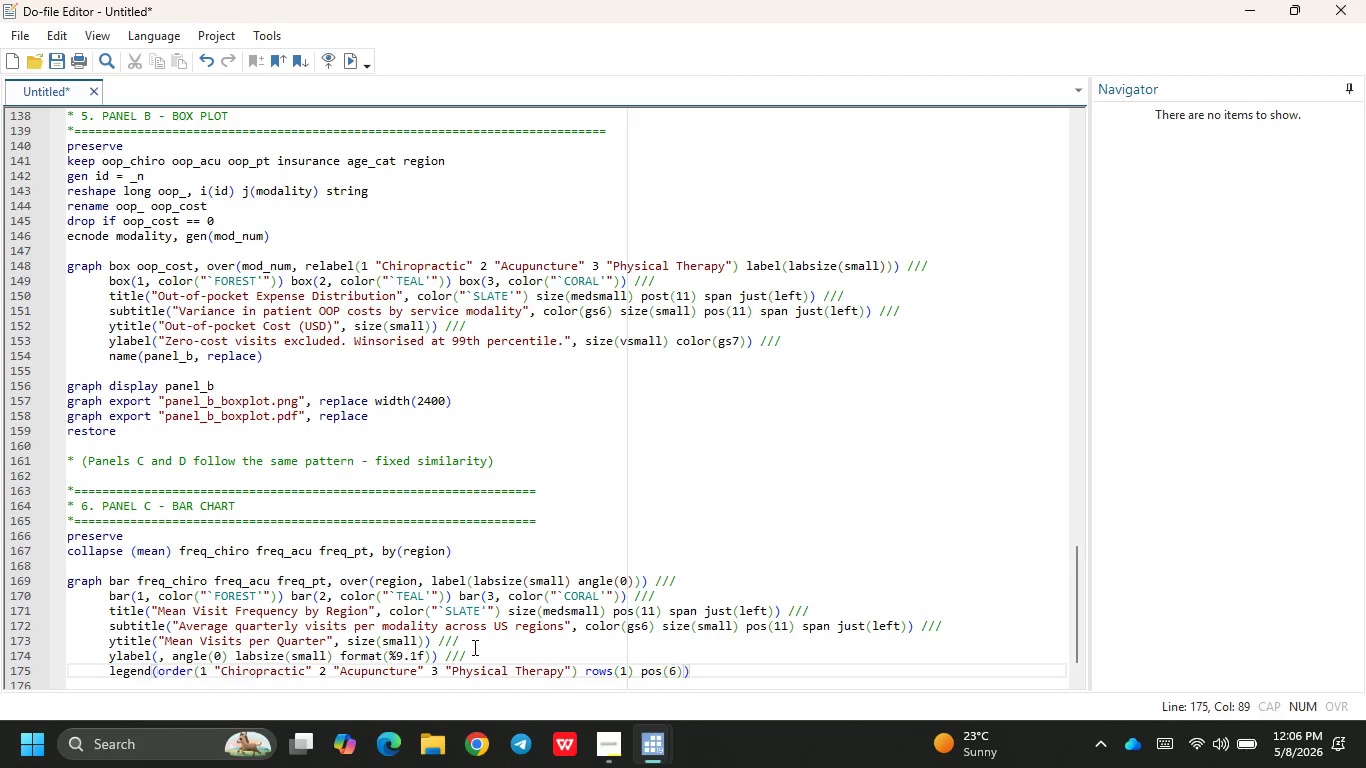 
type( size(small)
 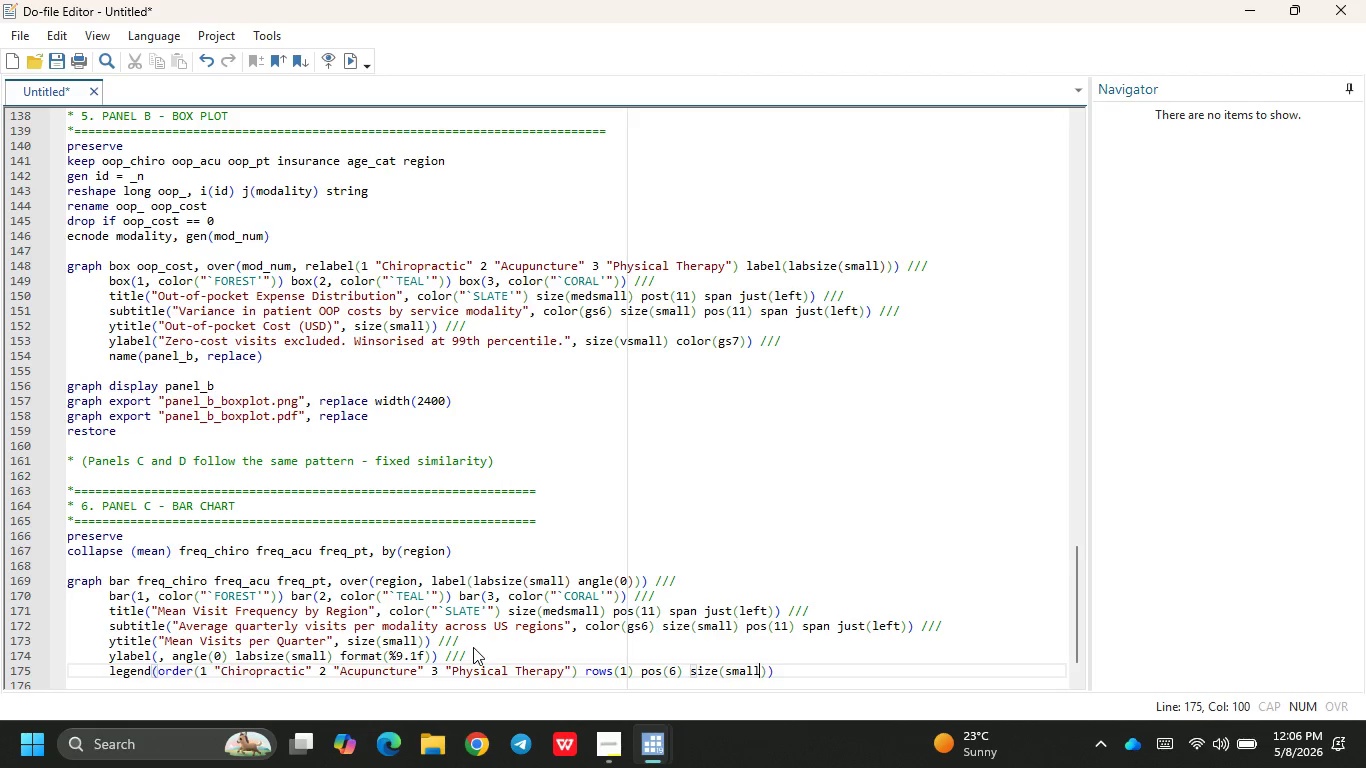 
key(ArrowRight)
 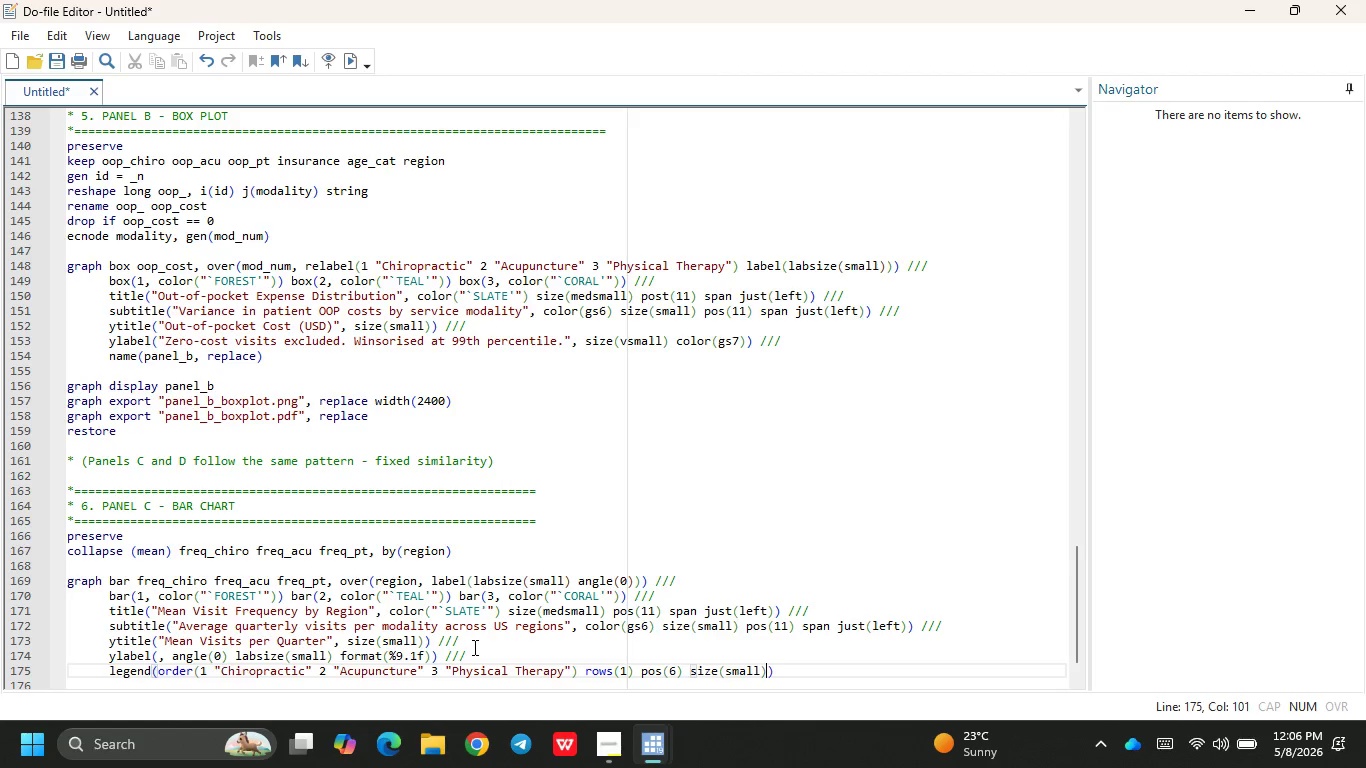 
key(ArrowRight)
 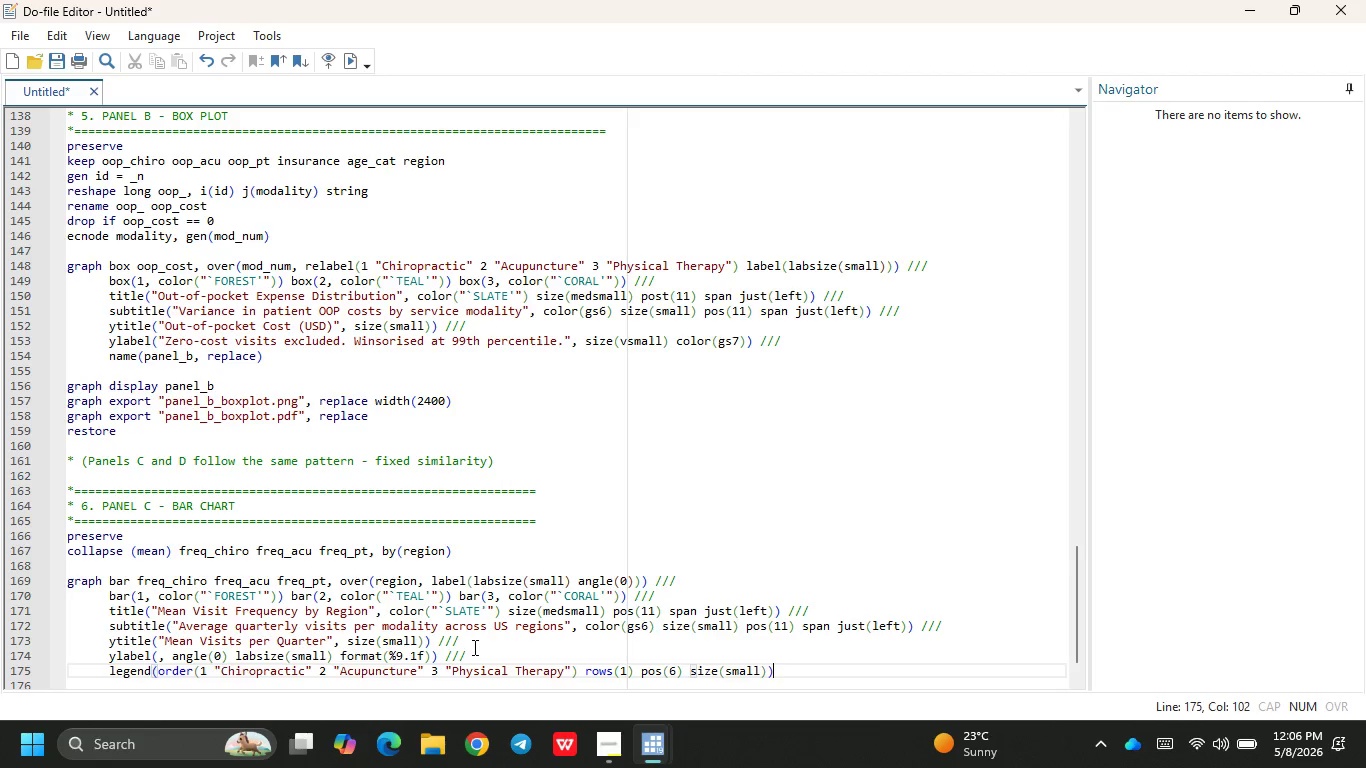 
key(Space)
 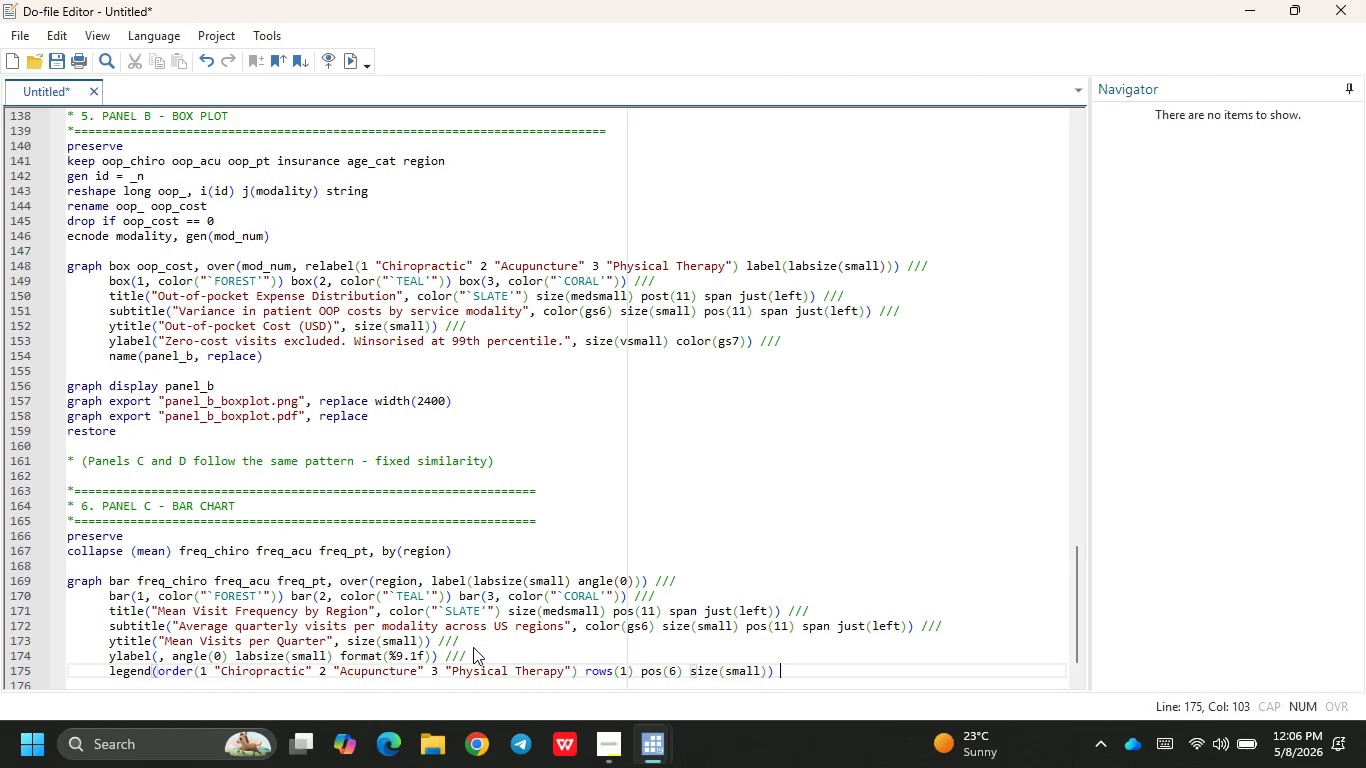 
key(Slash)
 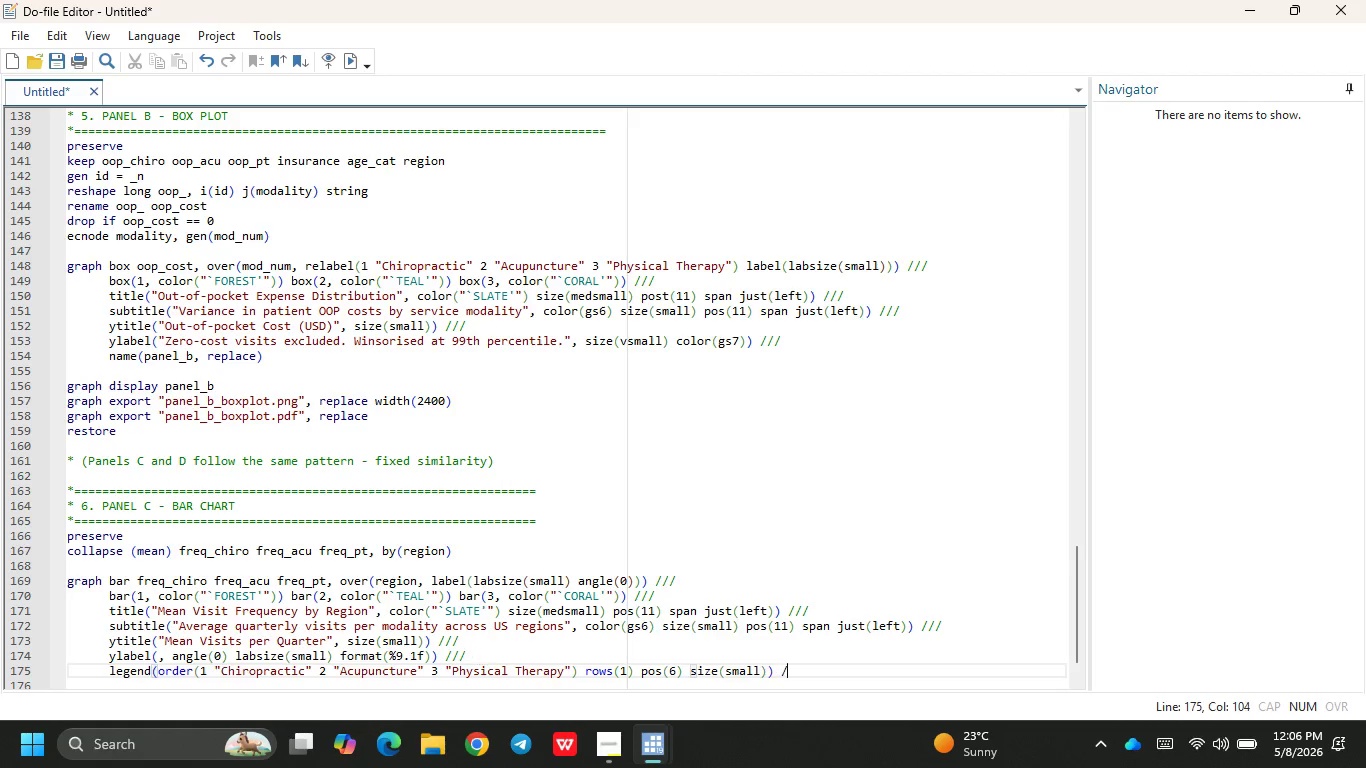 
key(Slash)
 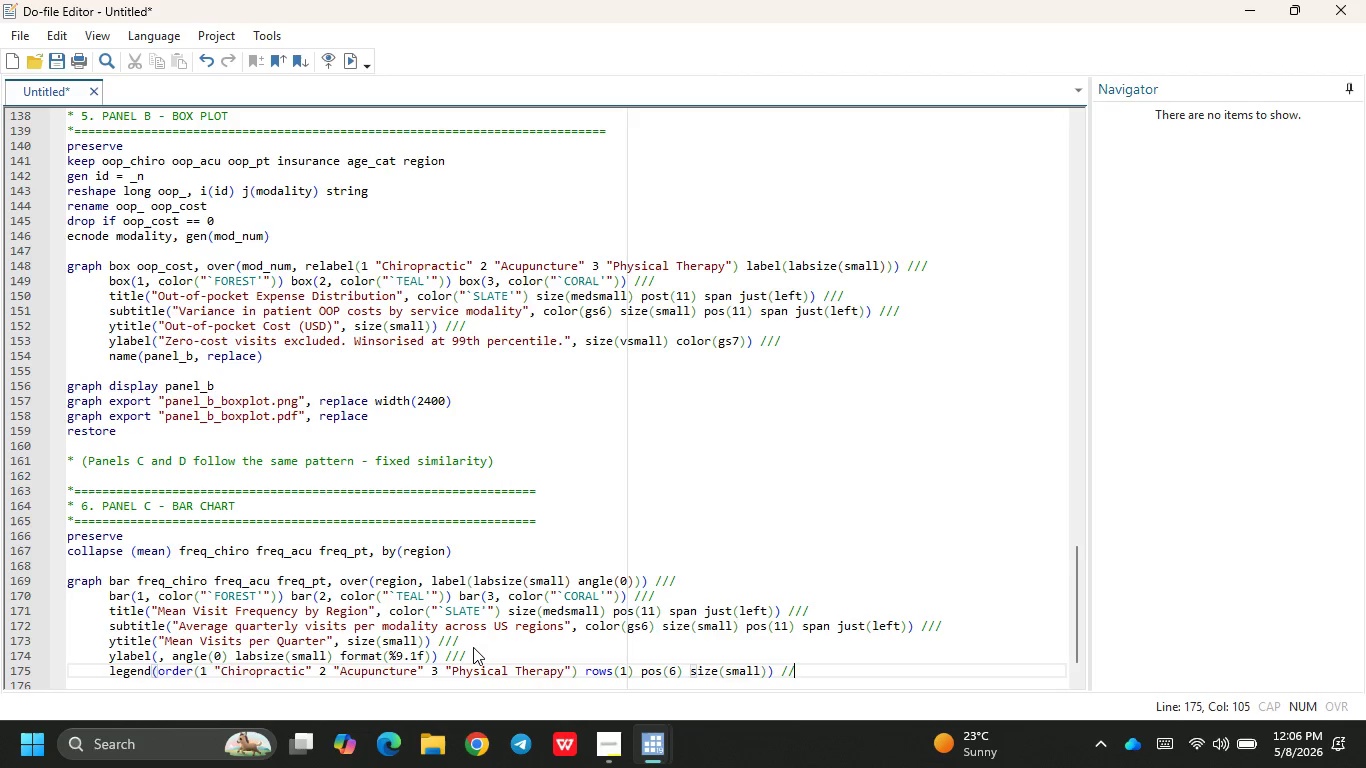 
key(Slash)
 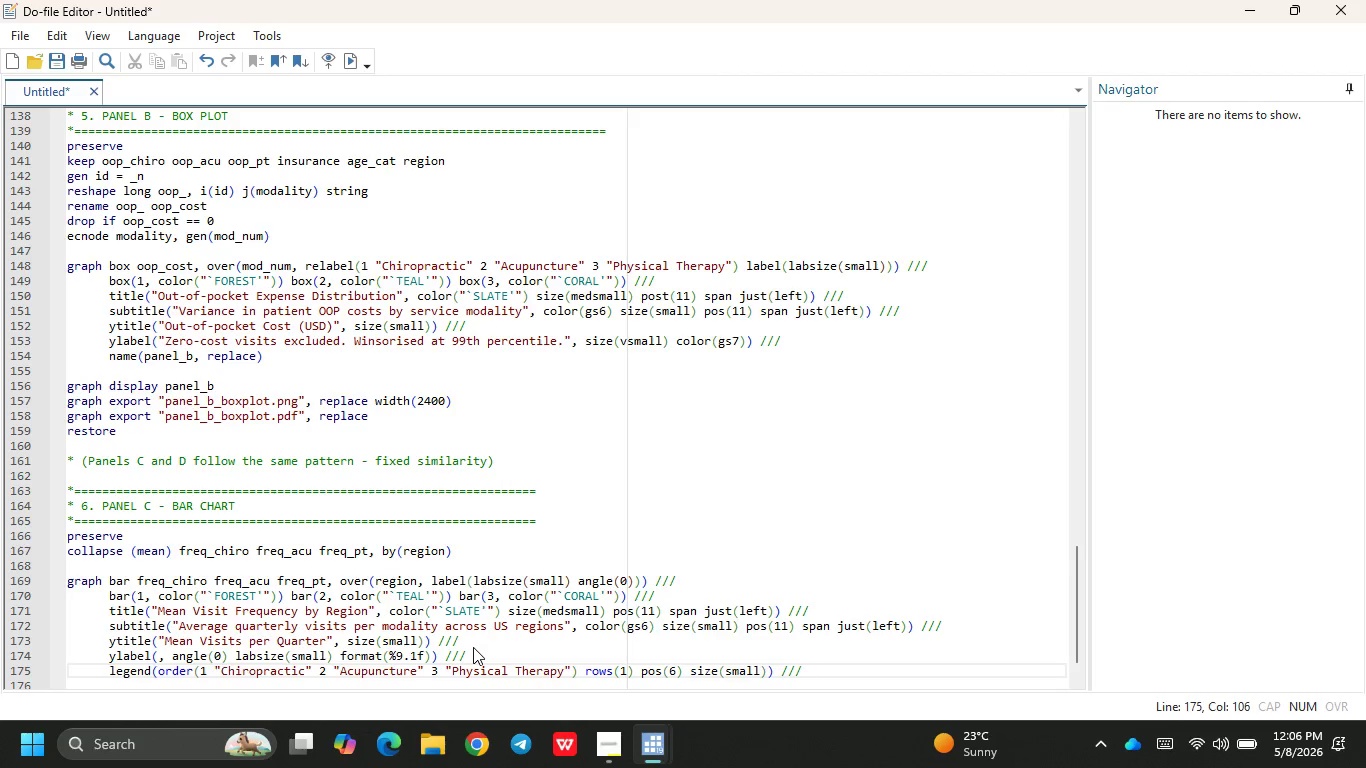 
key(Enter)
 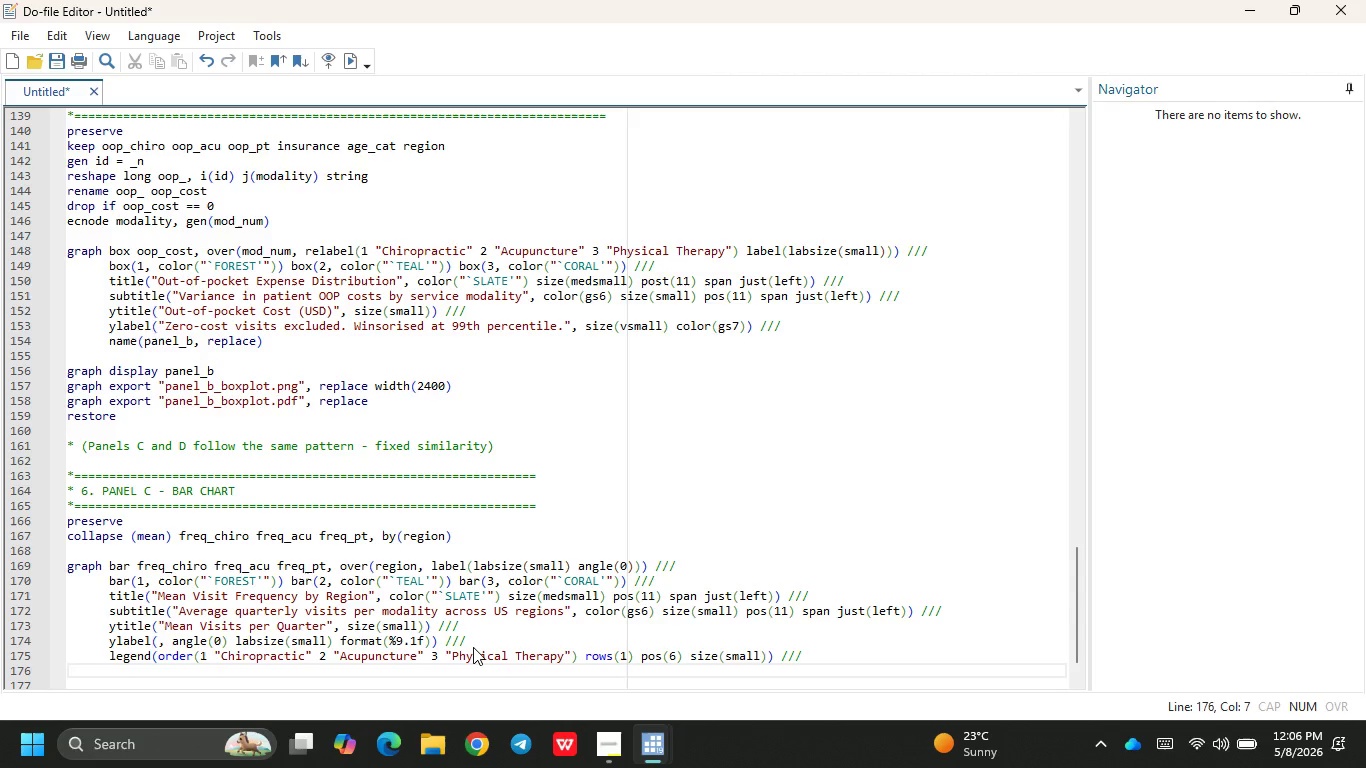 
type(note()
 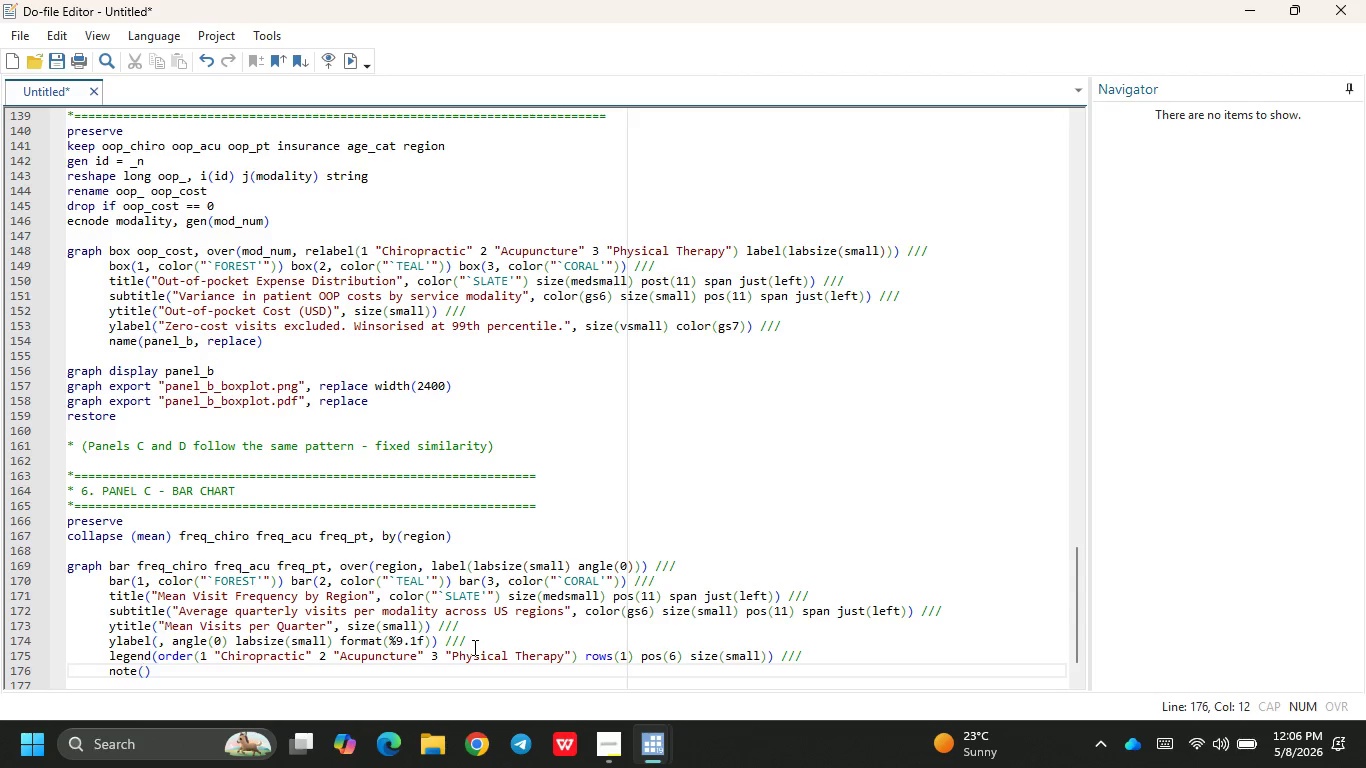 
left_click([616, 764])